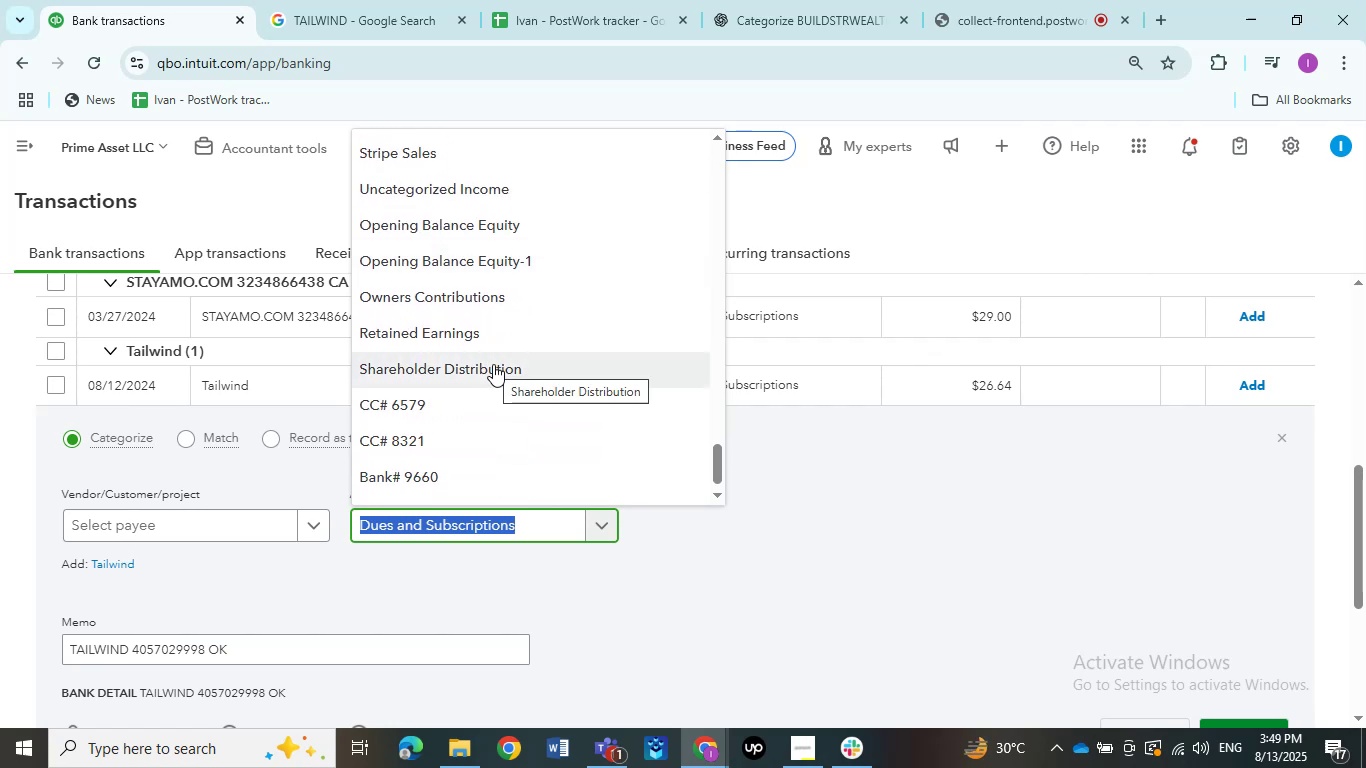 
scroll: coordinate [493, 364], scroll_direction: down, amount: 2.0
 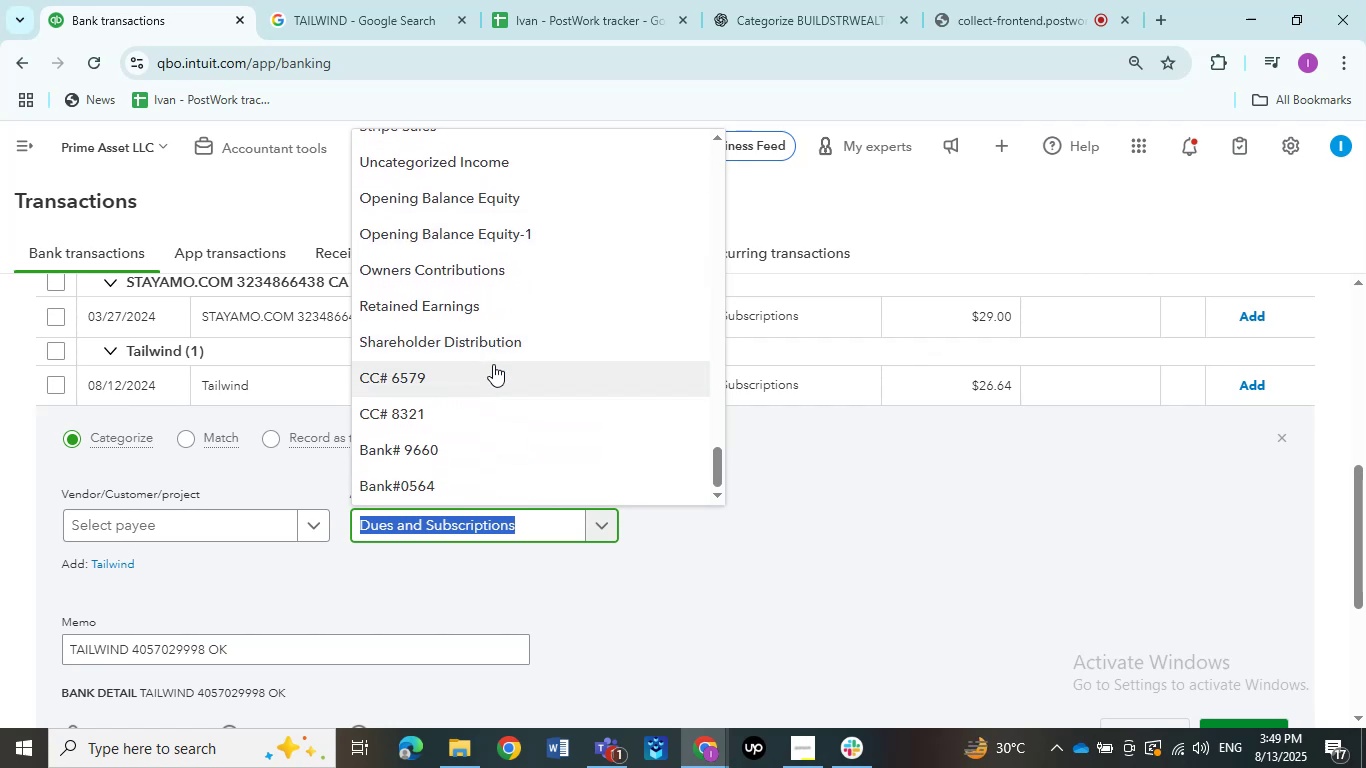 
scroll: coordinate [470, 294], scroll_direction: up, amount: 4.0
 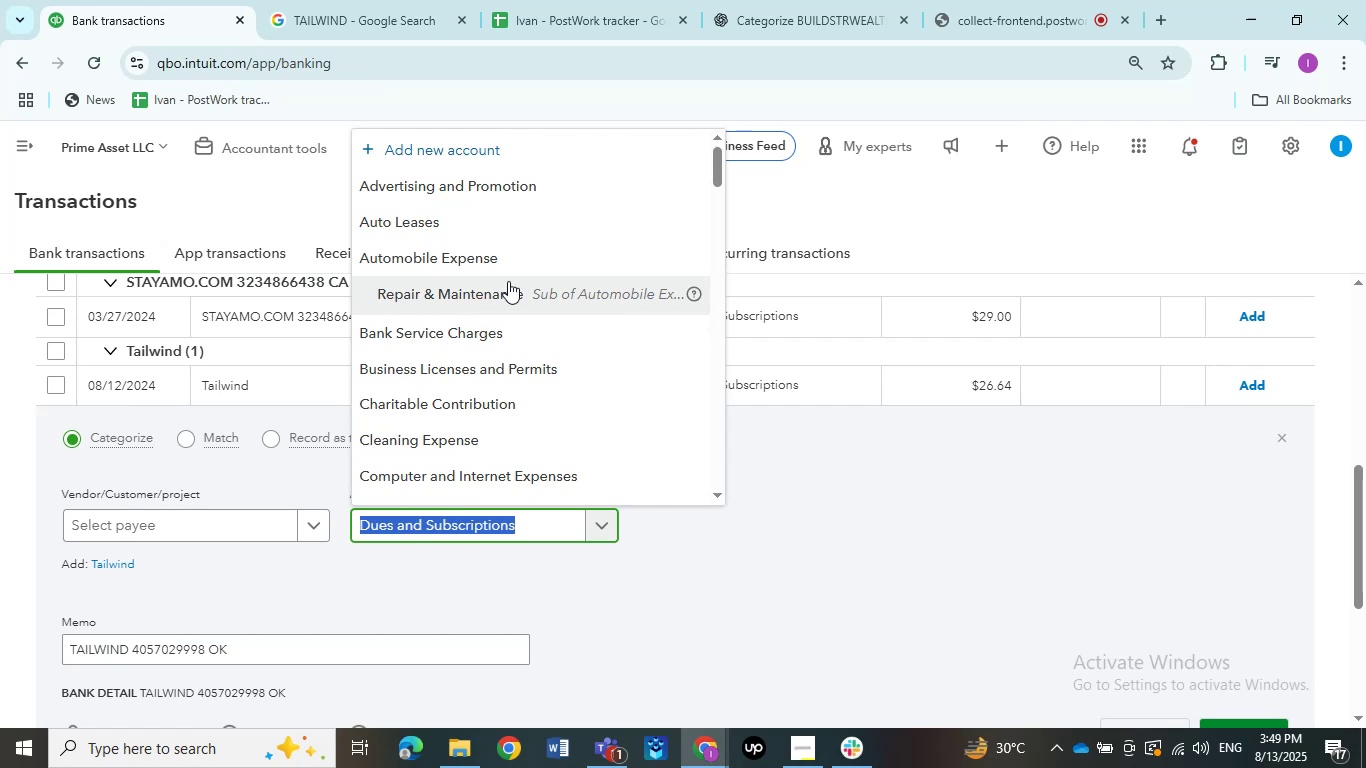 
wait(5.98)
 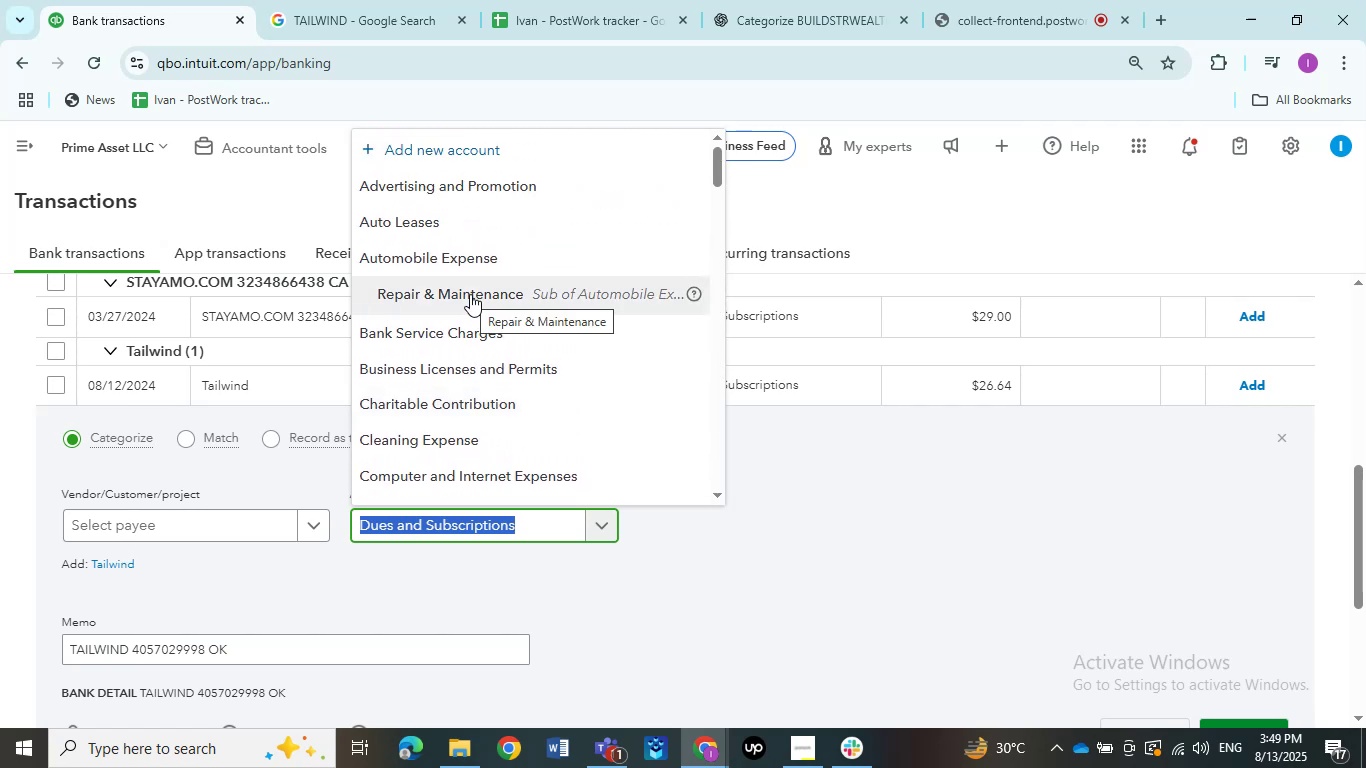 
scroll: coordinate [487, 358], scroll_direction: up, amount: 1.0
 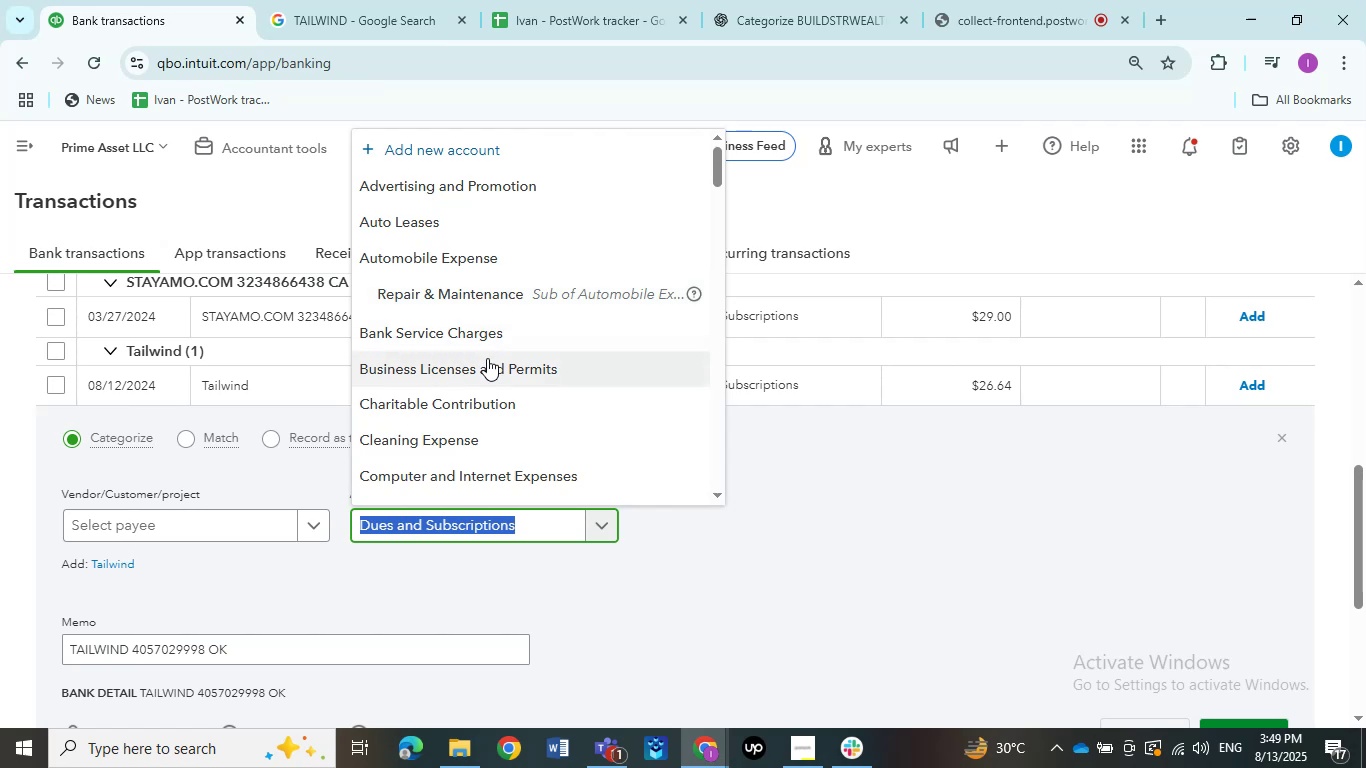 
scroll: coordinate [487, 358], scroll_direction: down, amount: 1.0
 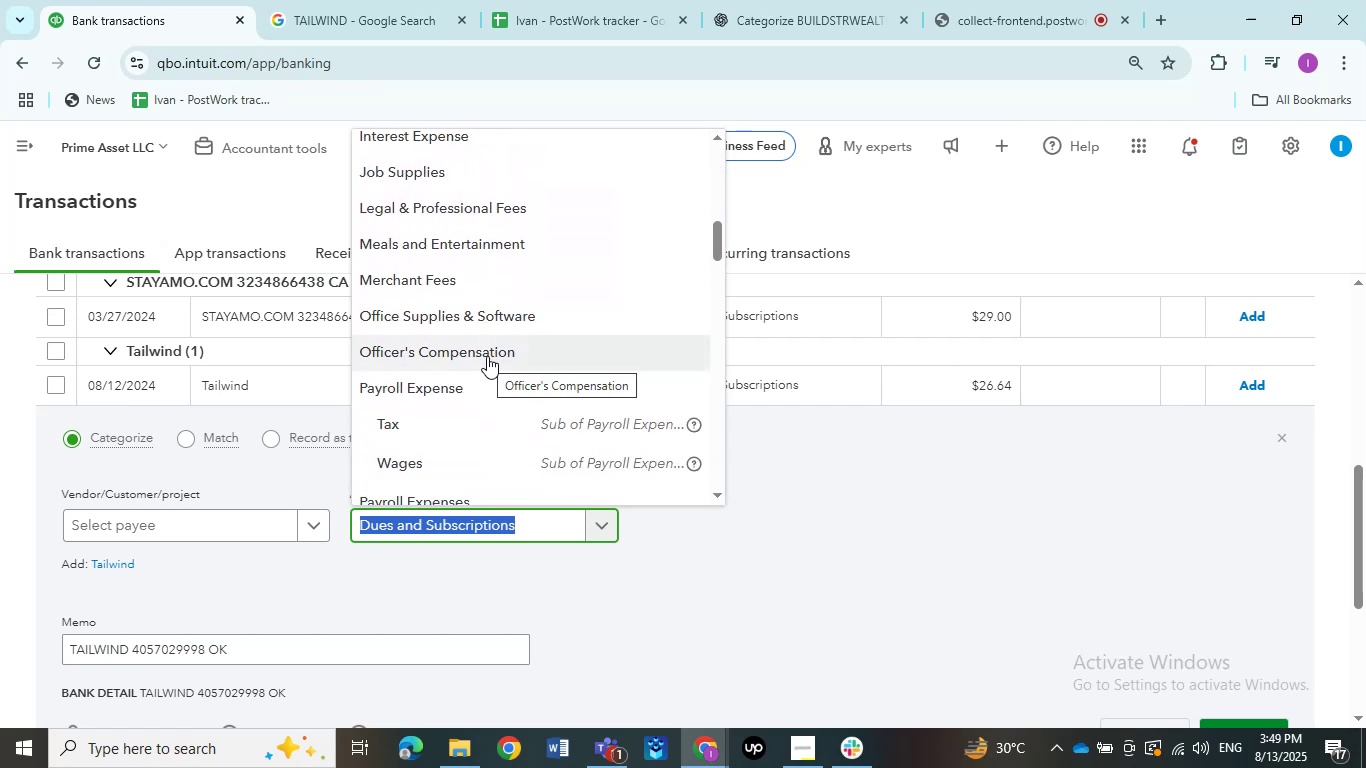 
left_click([487, 321])
 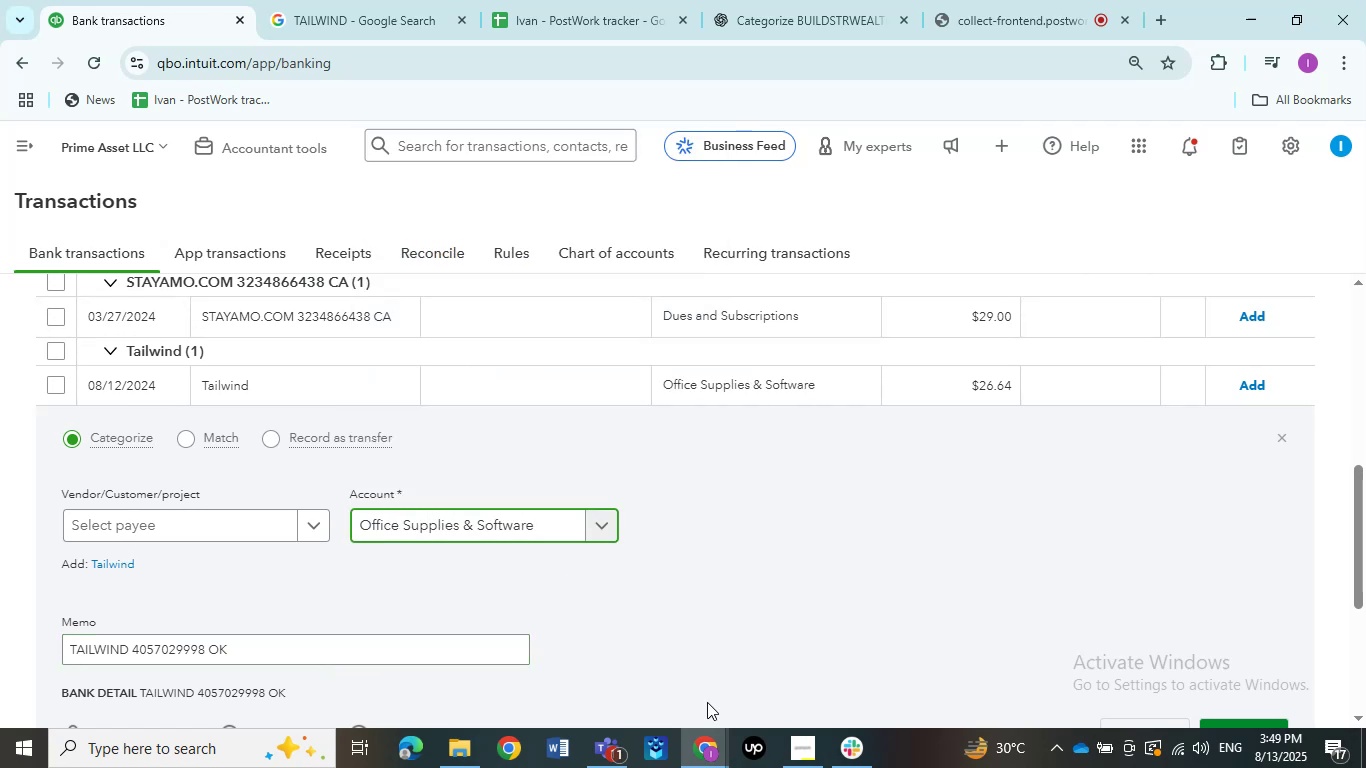 
scroll: coordinate [1042, 559], scroll_direction: down, amount: 1.0
 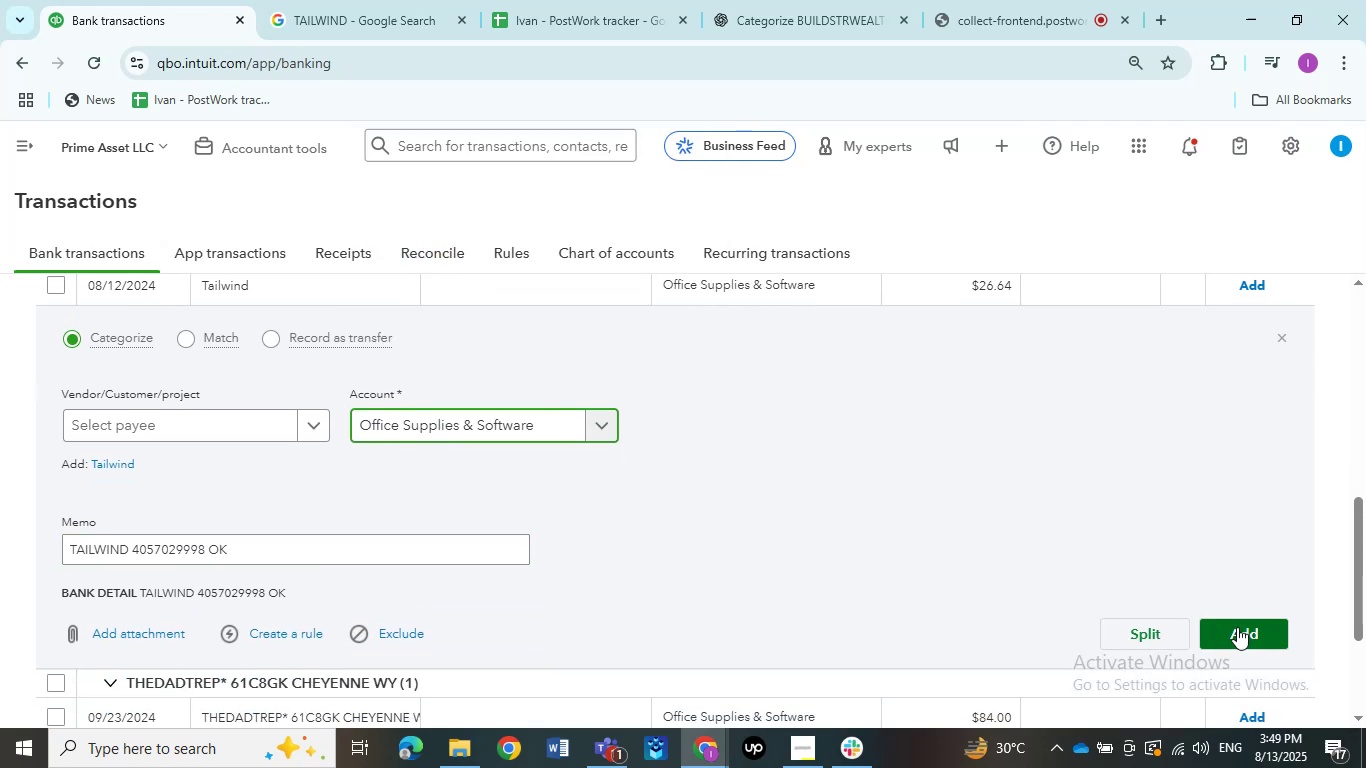 
left_click([226, 426])
 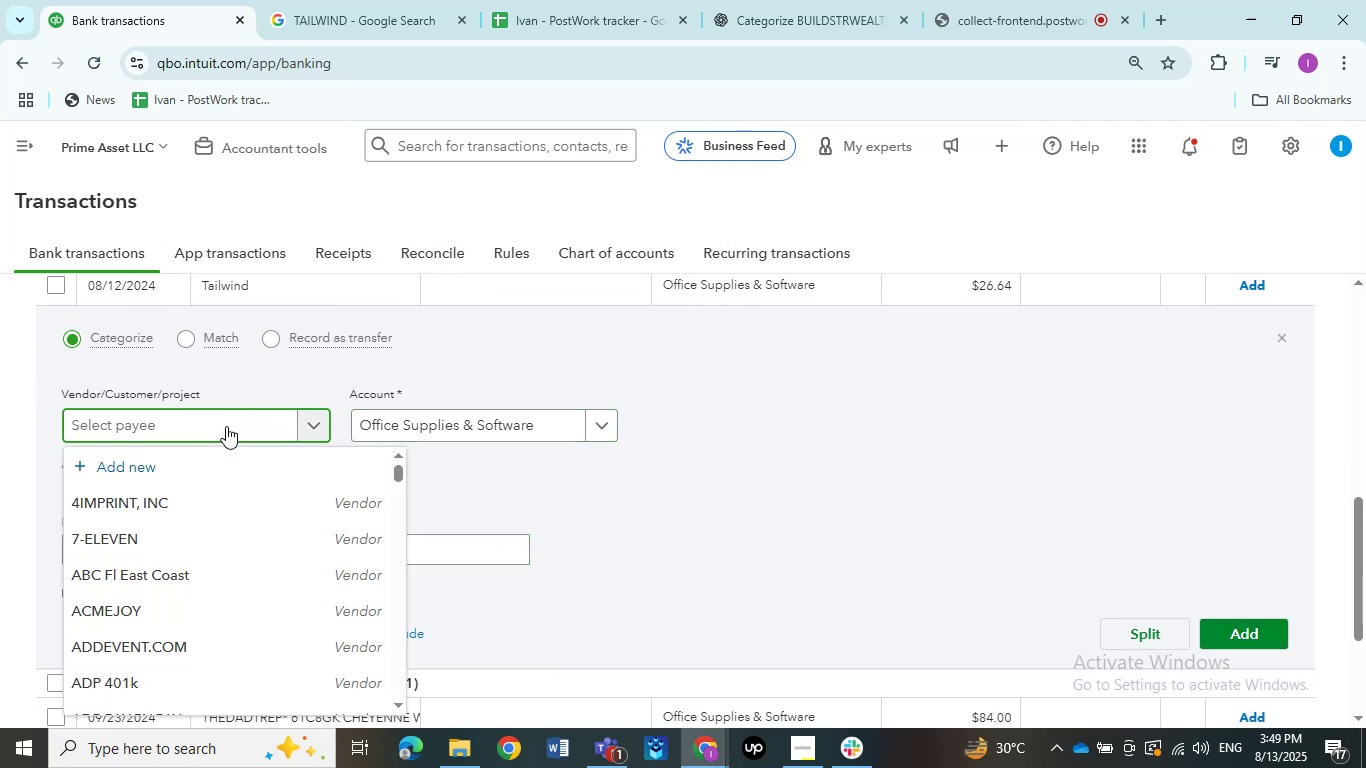 
key(Control+V)
 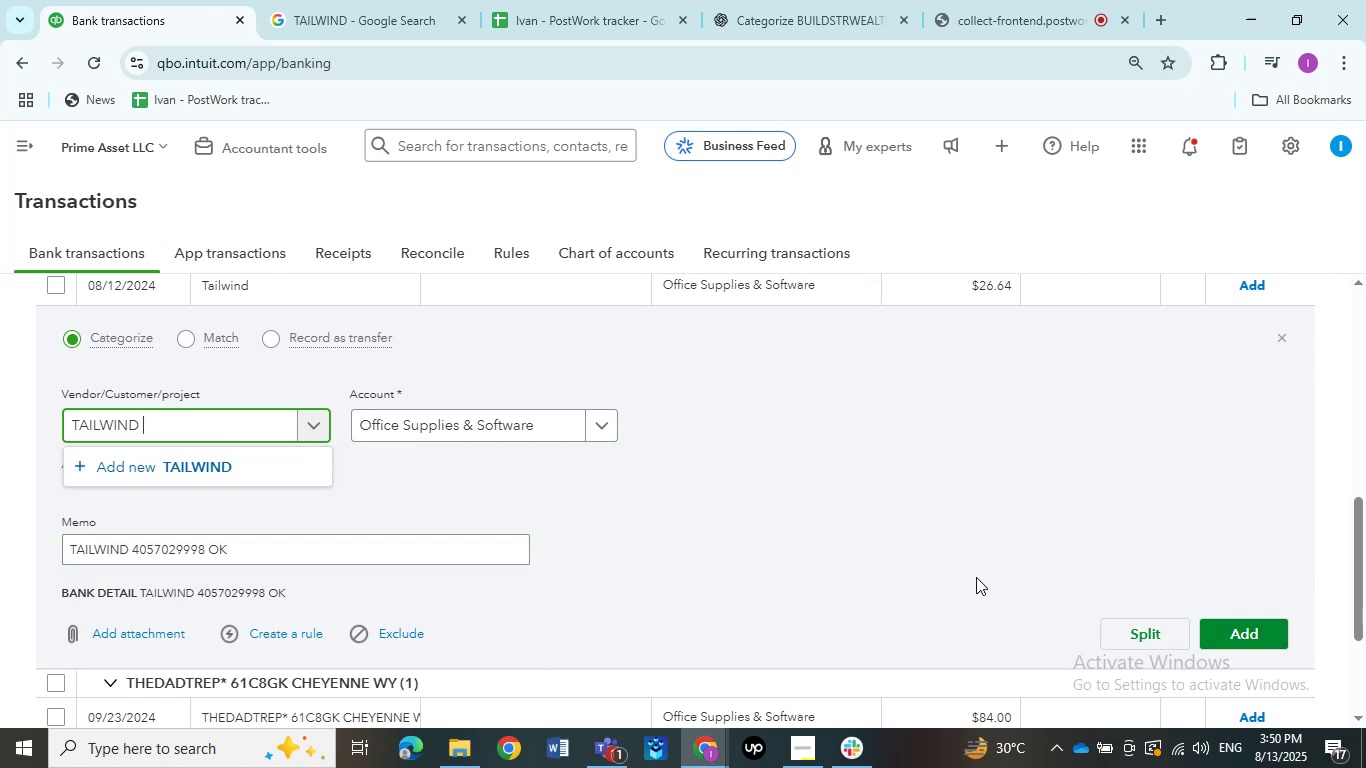 
wait(14.27)
 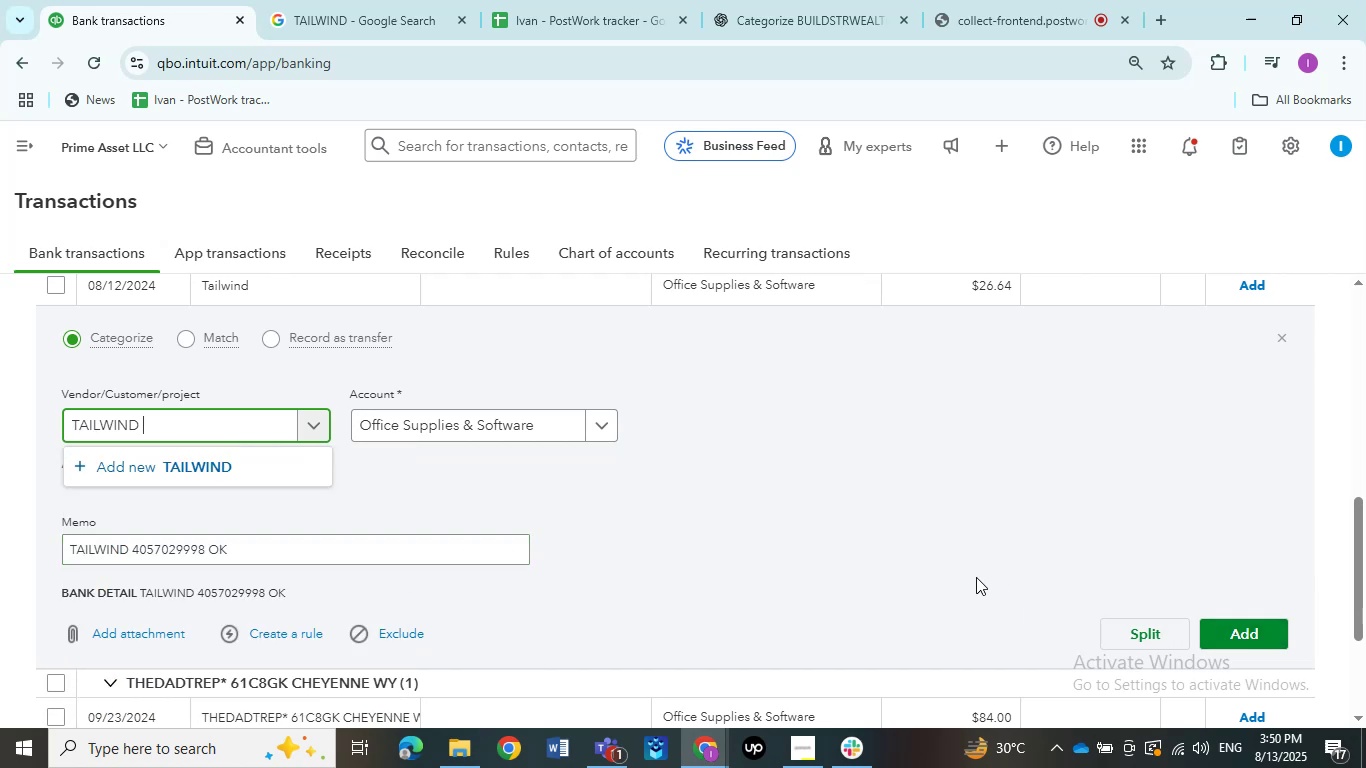 
left_click([1229, 630])
 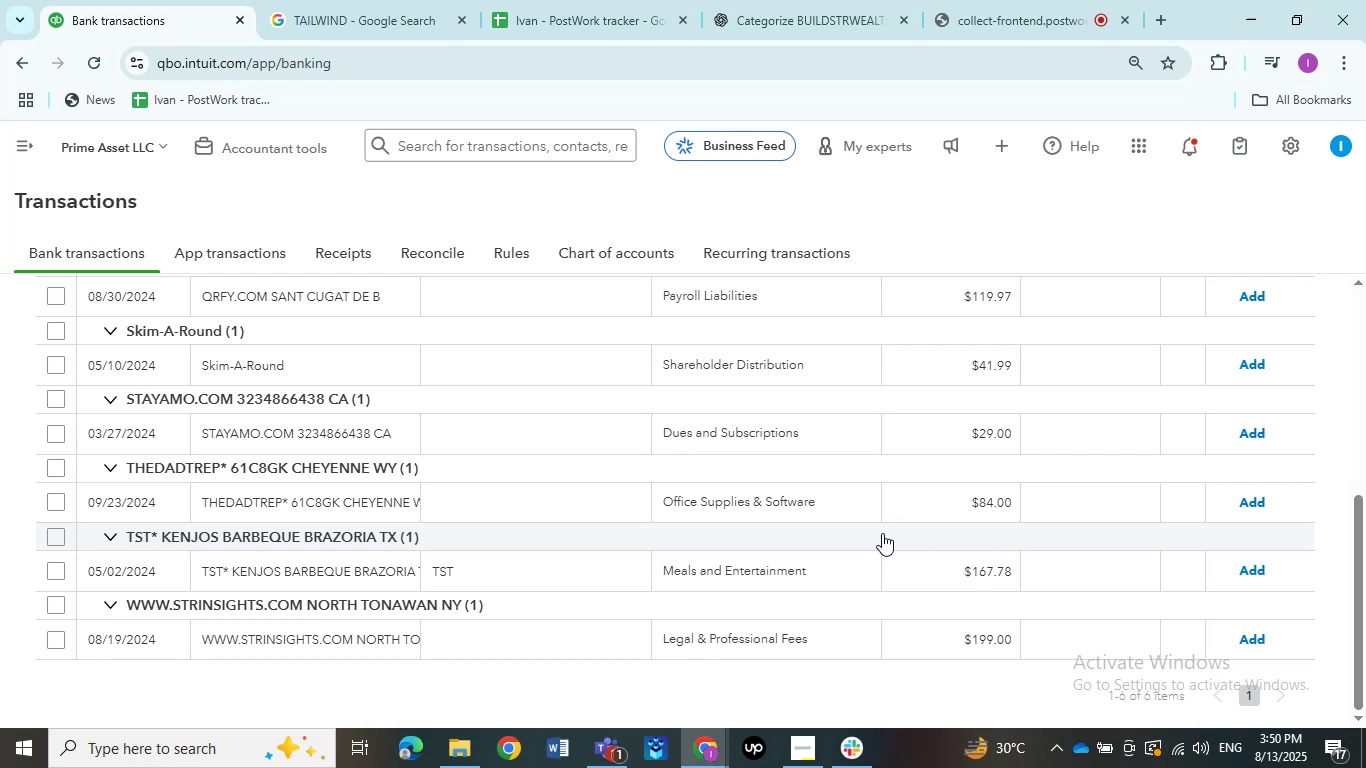 
wait(24.58)
 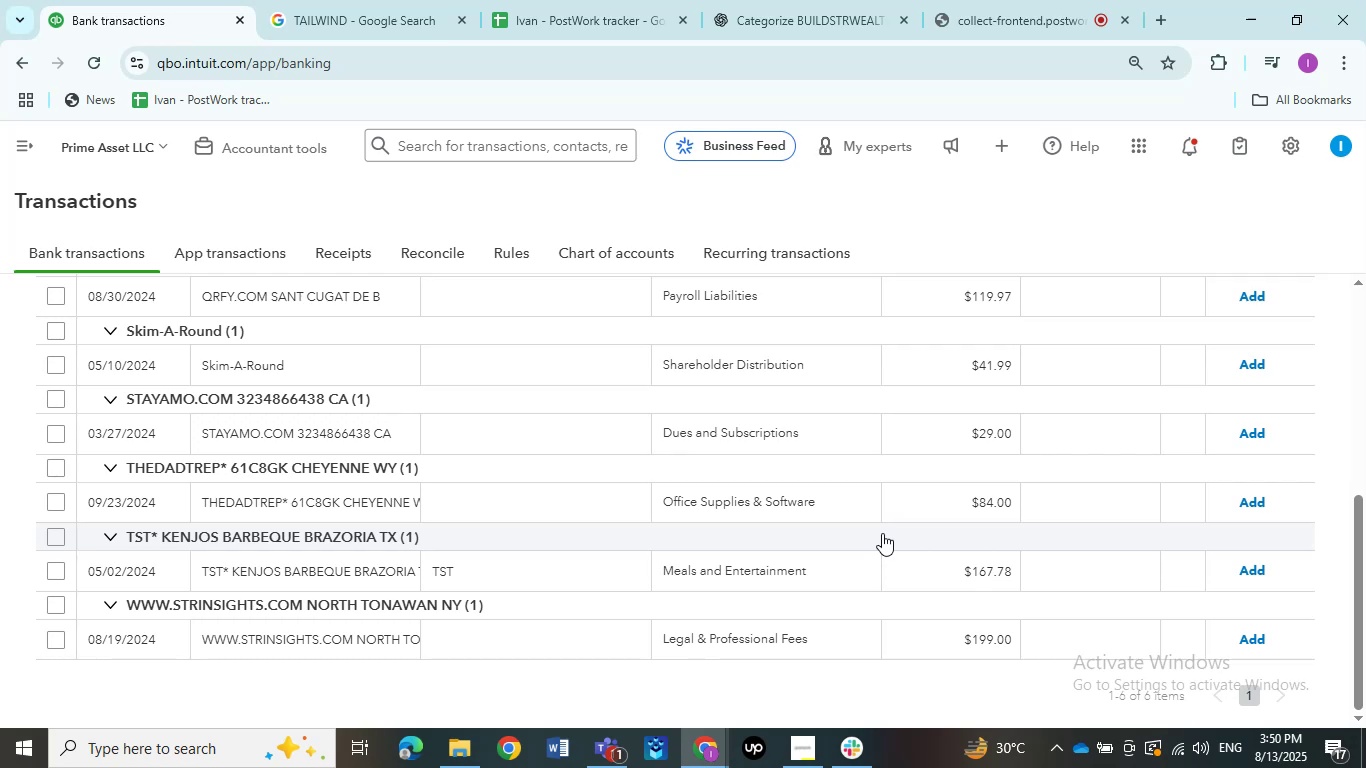 
scroll: coordinate [457, 602], scroll_direction: down, amount: 1.0
 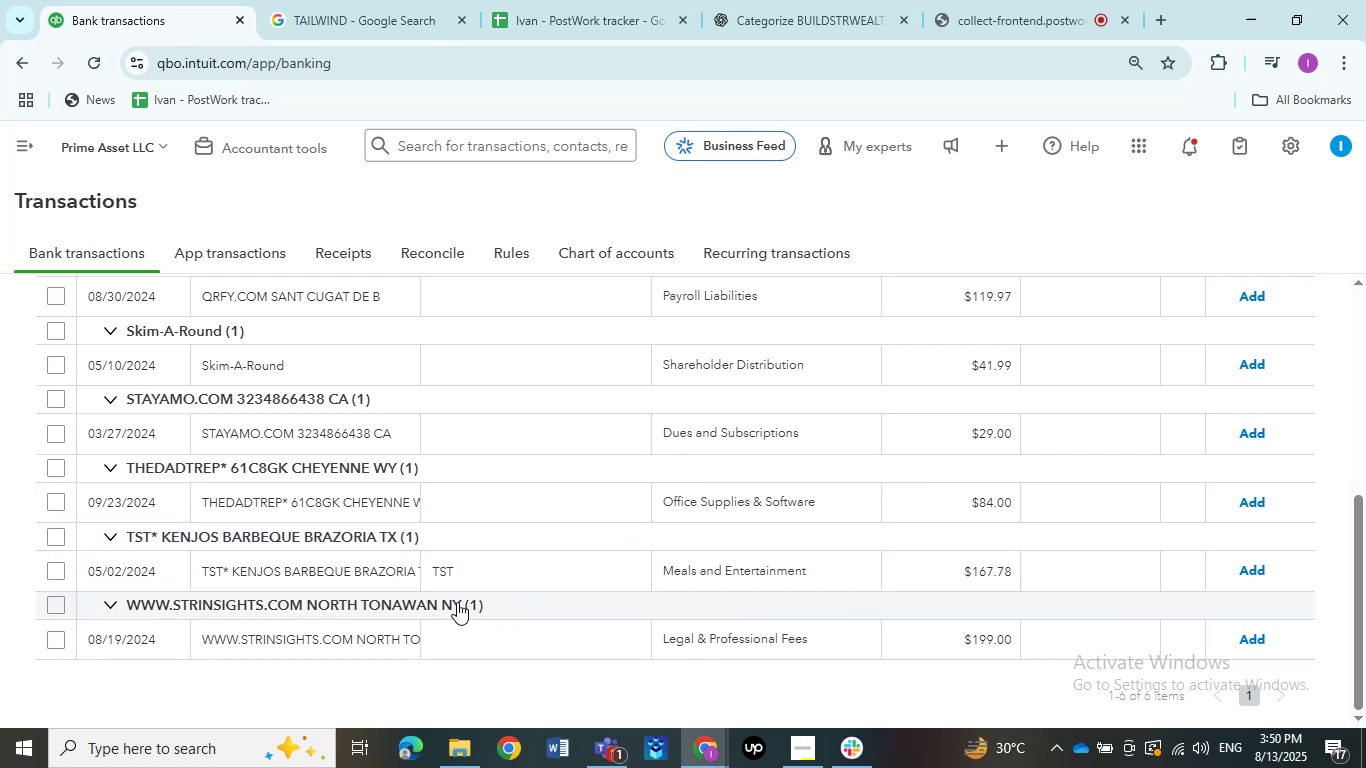 
scroll: coordinate [457, 602], scroll_direction: up, amount: 2.0
 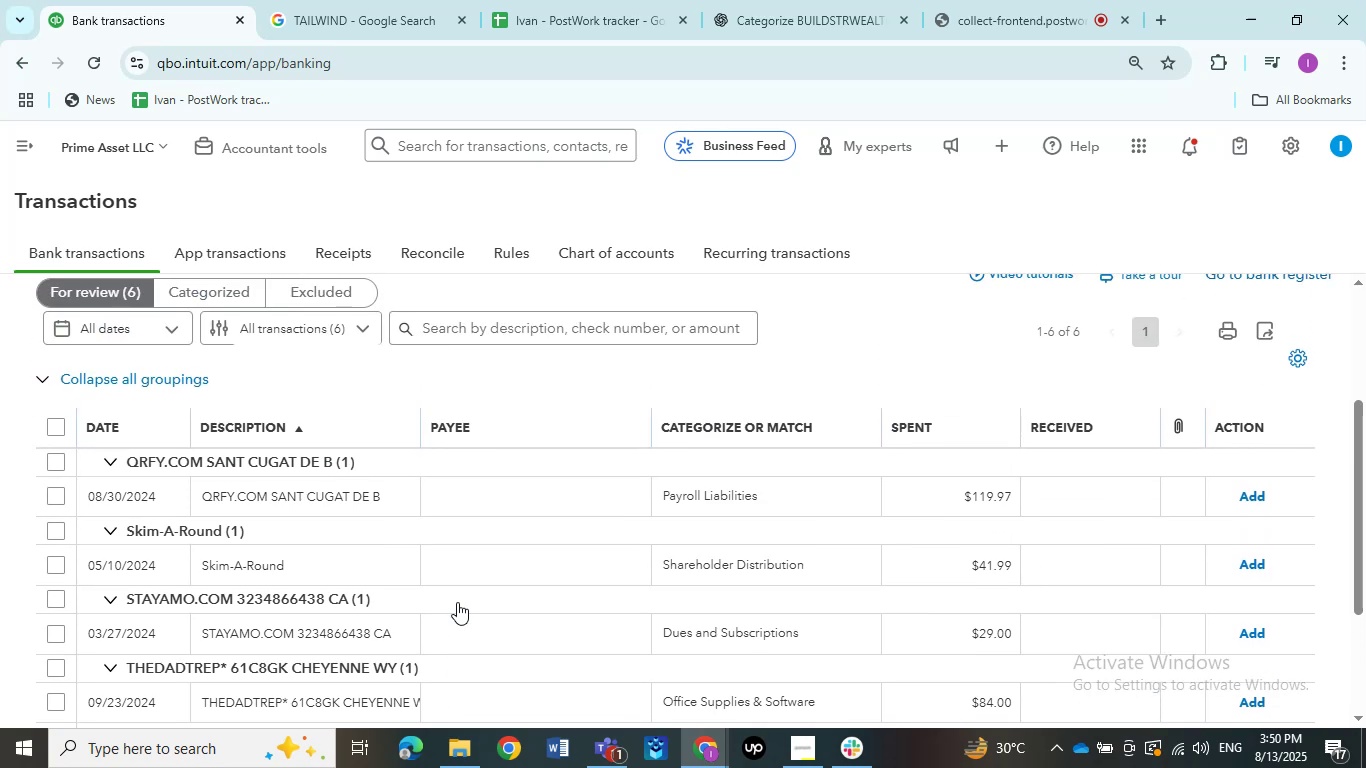 
scroll: coordinate [457, 602], scroll_direction: down, amount: 3.0
 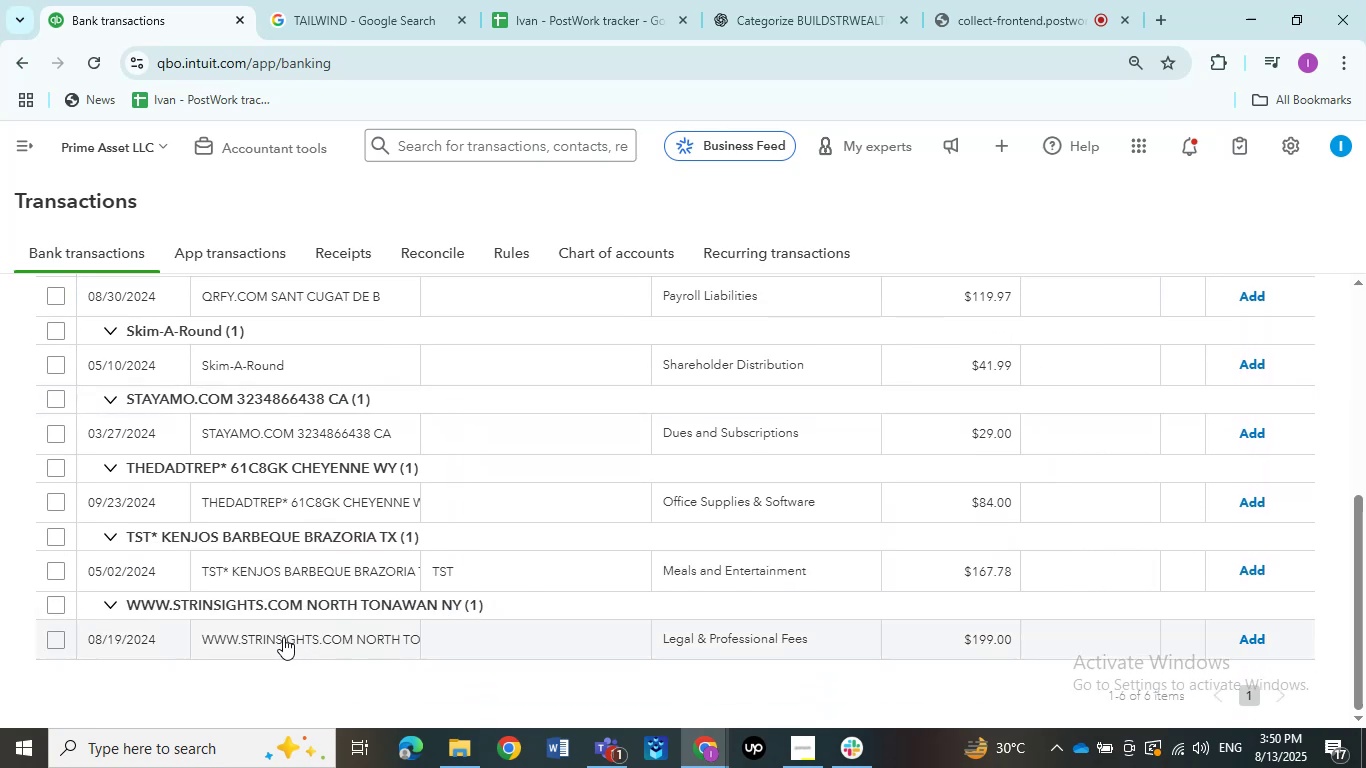 
wait(5.46)
 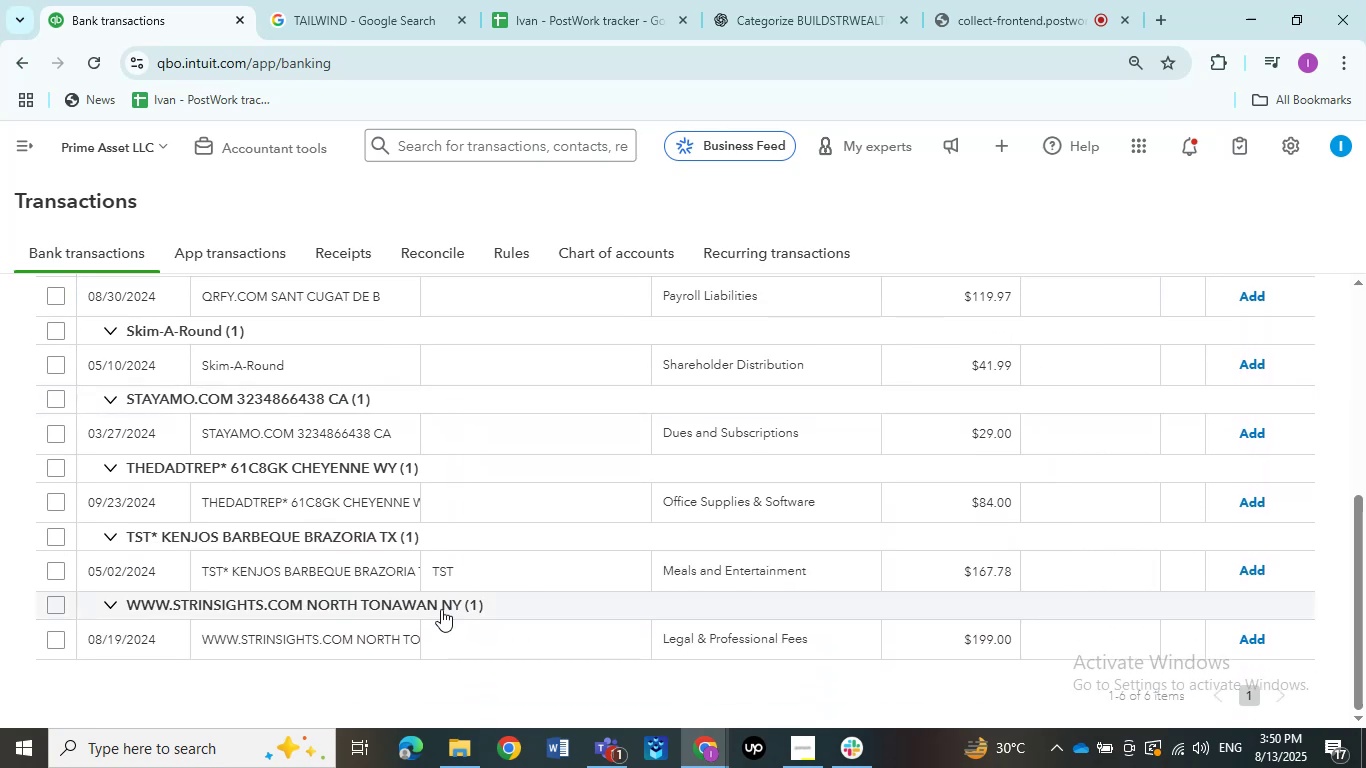 
left_click([283, 637])
 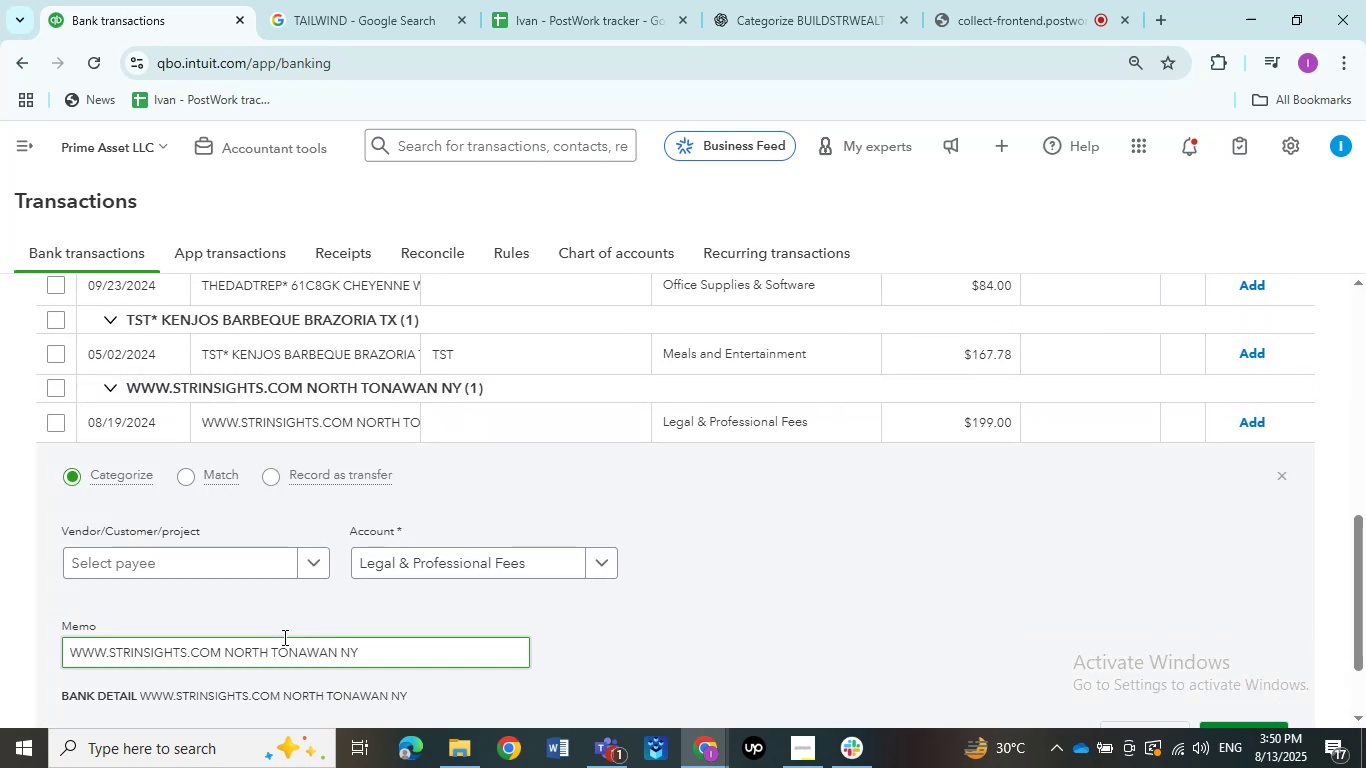 
scroll: coordinate [378, 584], scroll_direction: down, amount: 2.0
 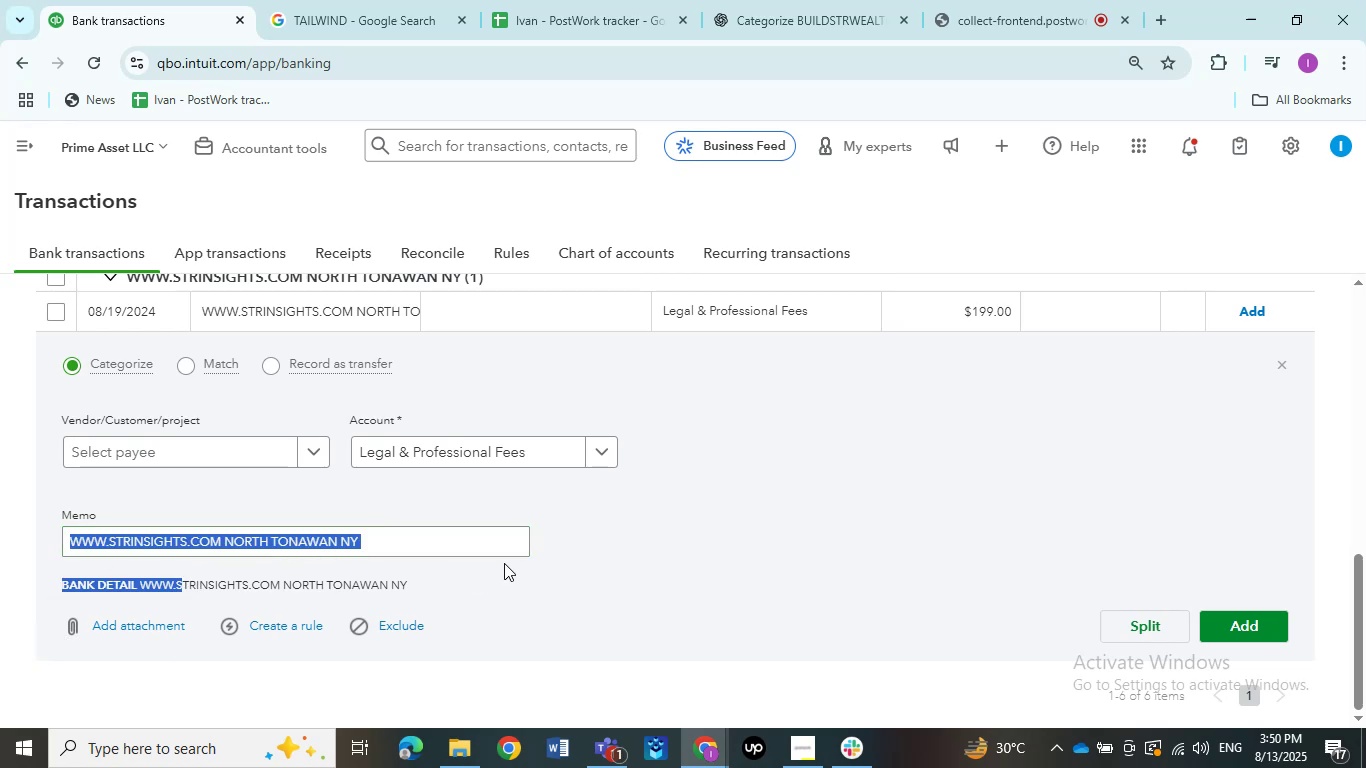 
left_click([428, 545])
 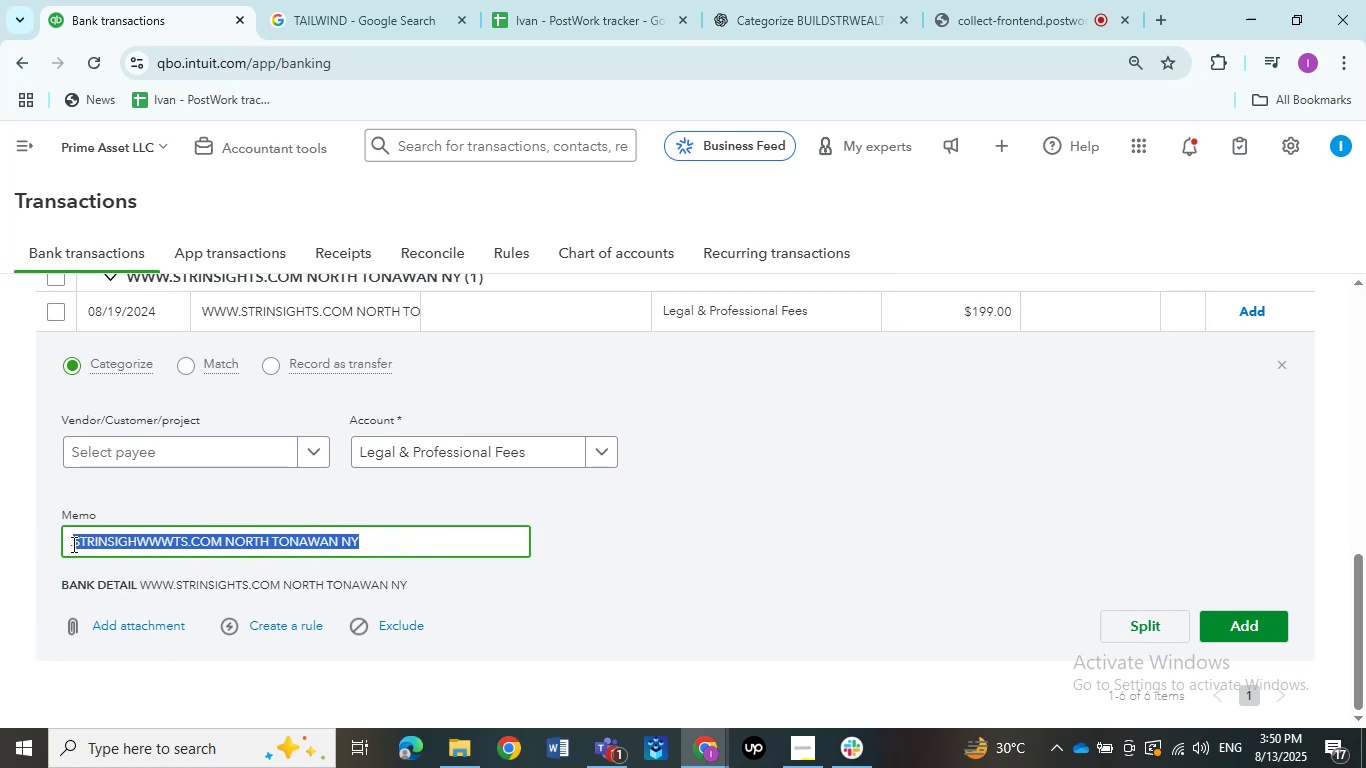 
wait(7.56)
 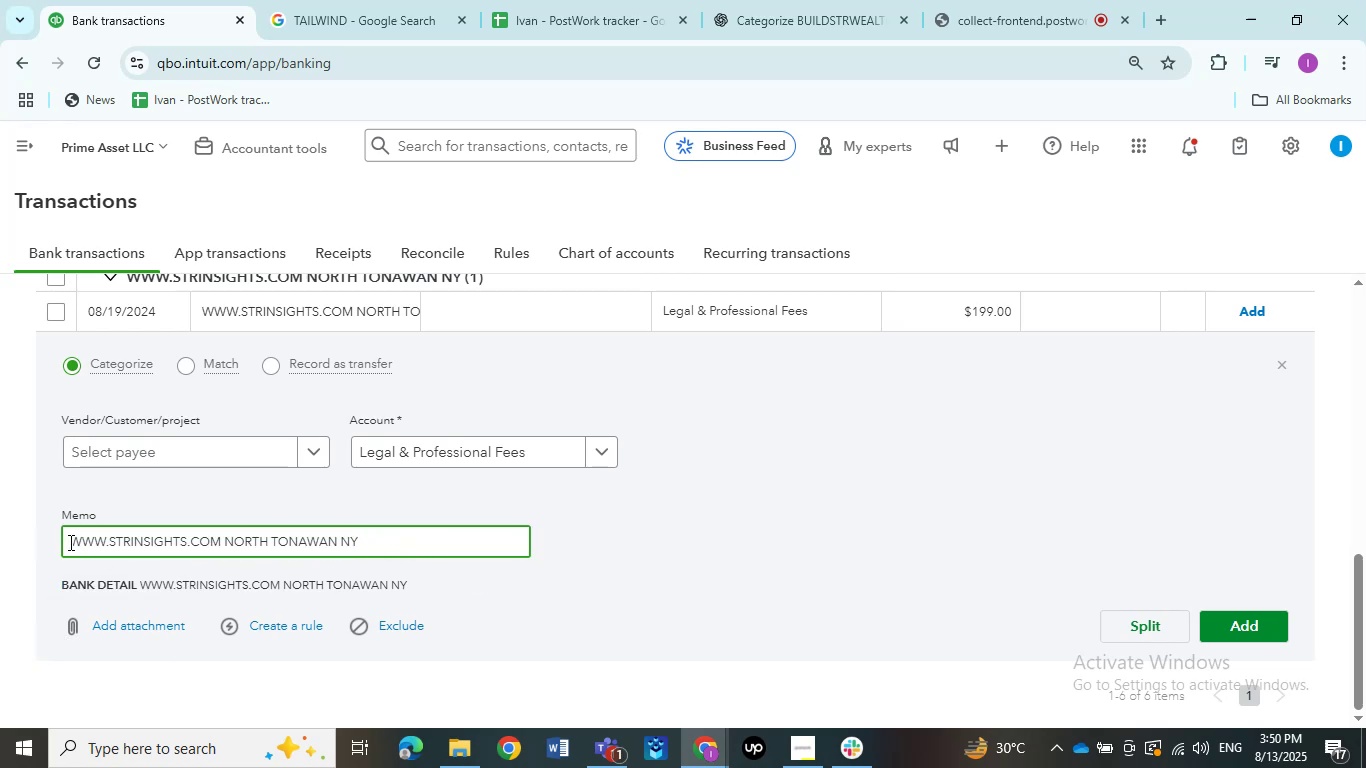 
key(Control+C)
 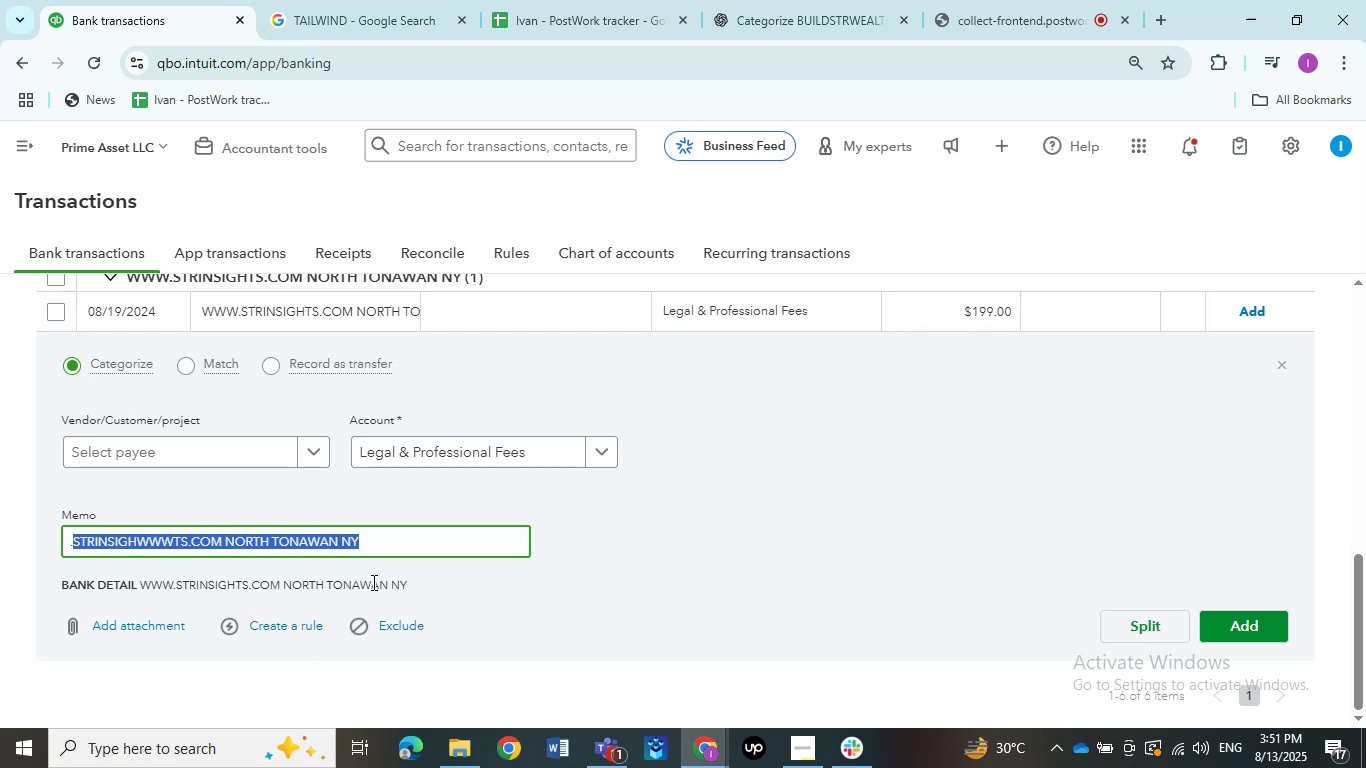 
wait(27.1)
 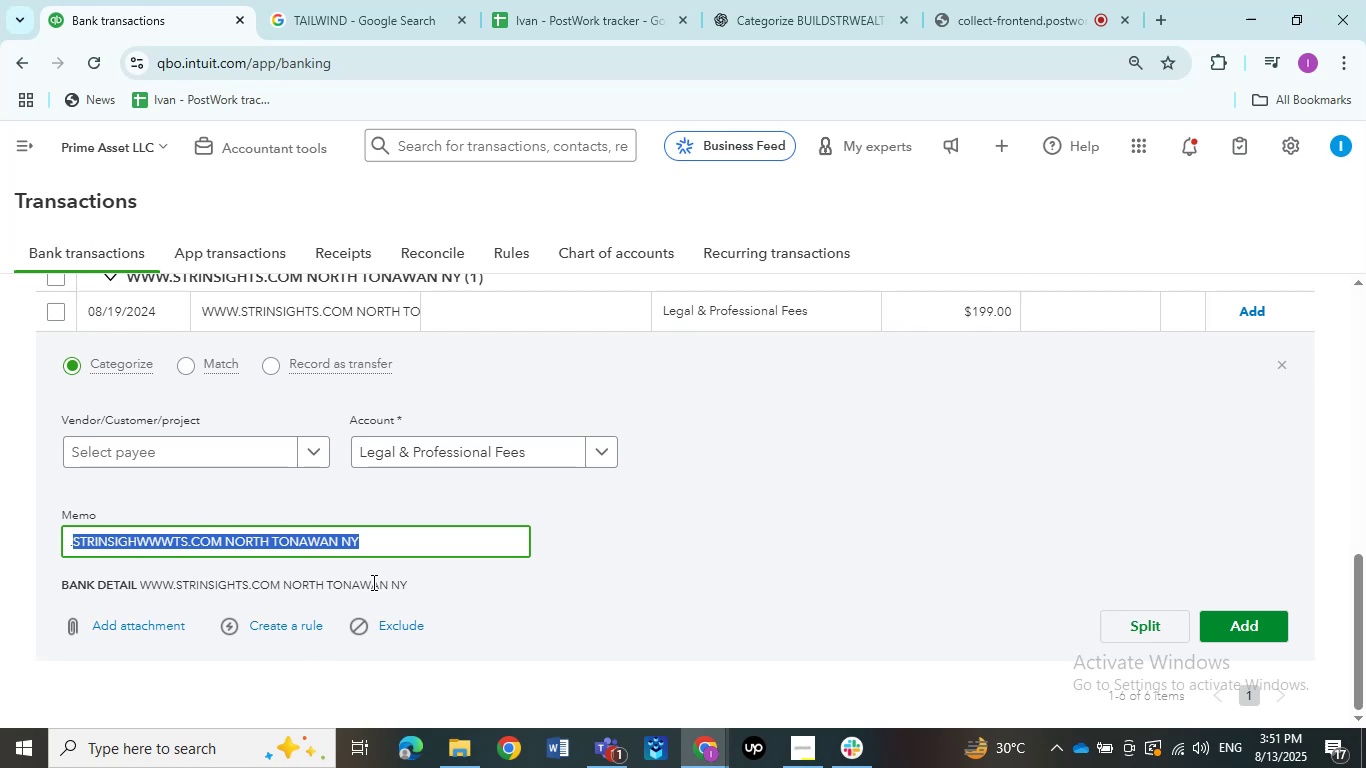 
key(Control+C)
 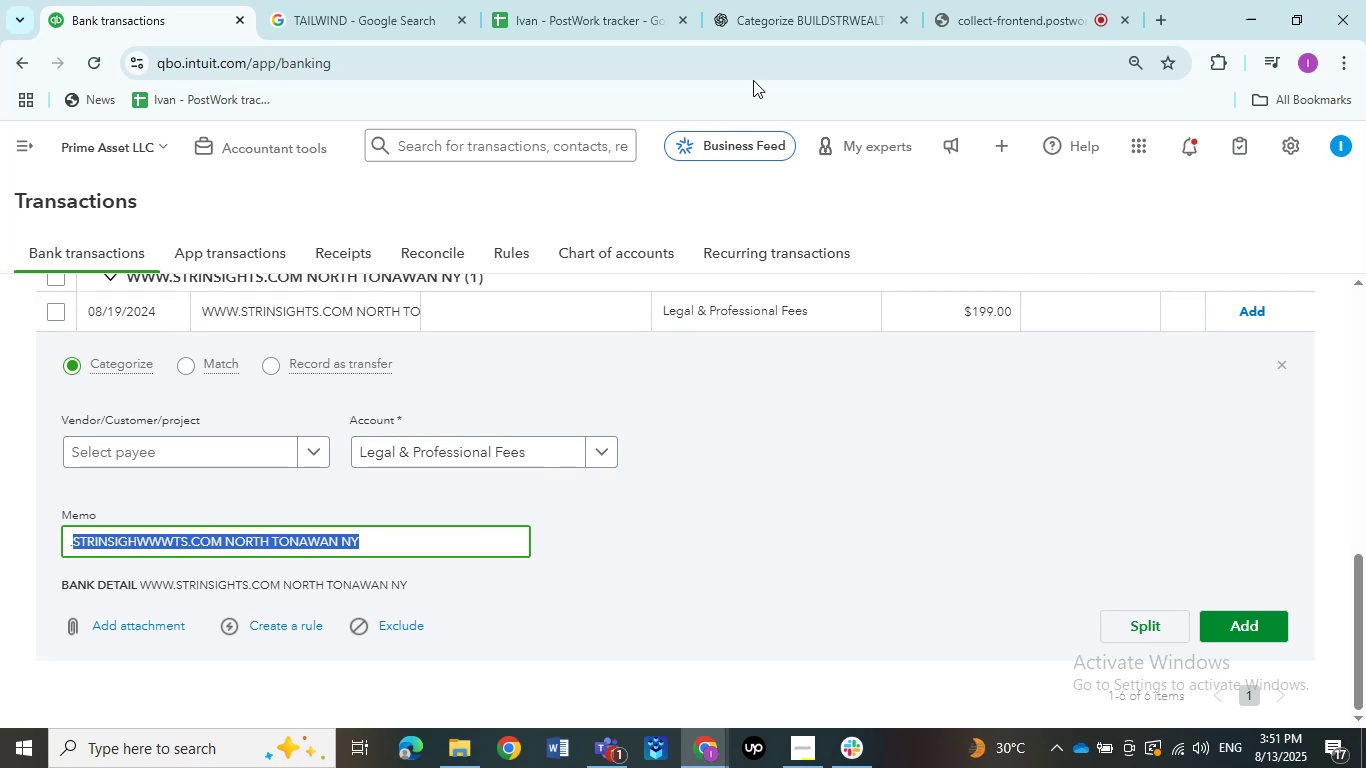 
left_click([397, 19])
 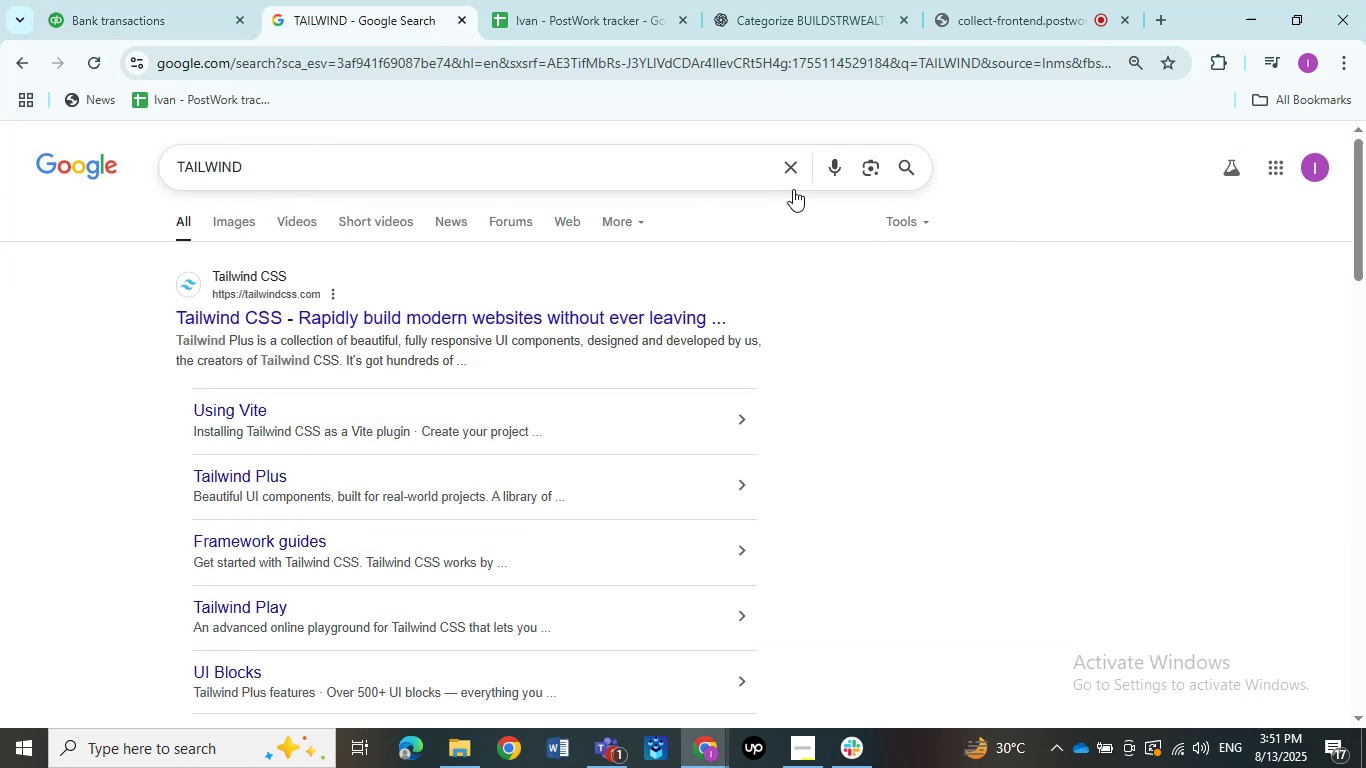 
left_click([792, 171])
 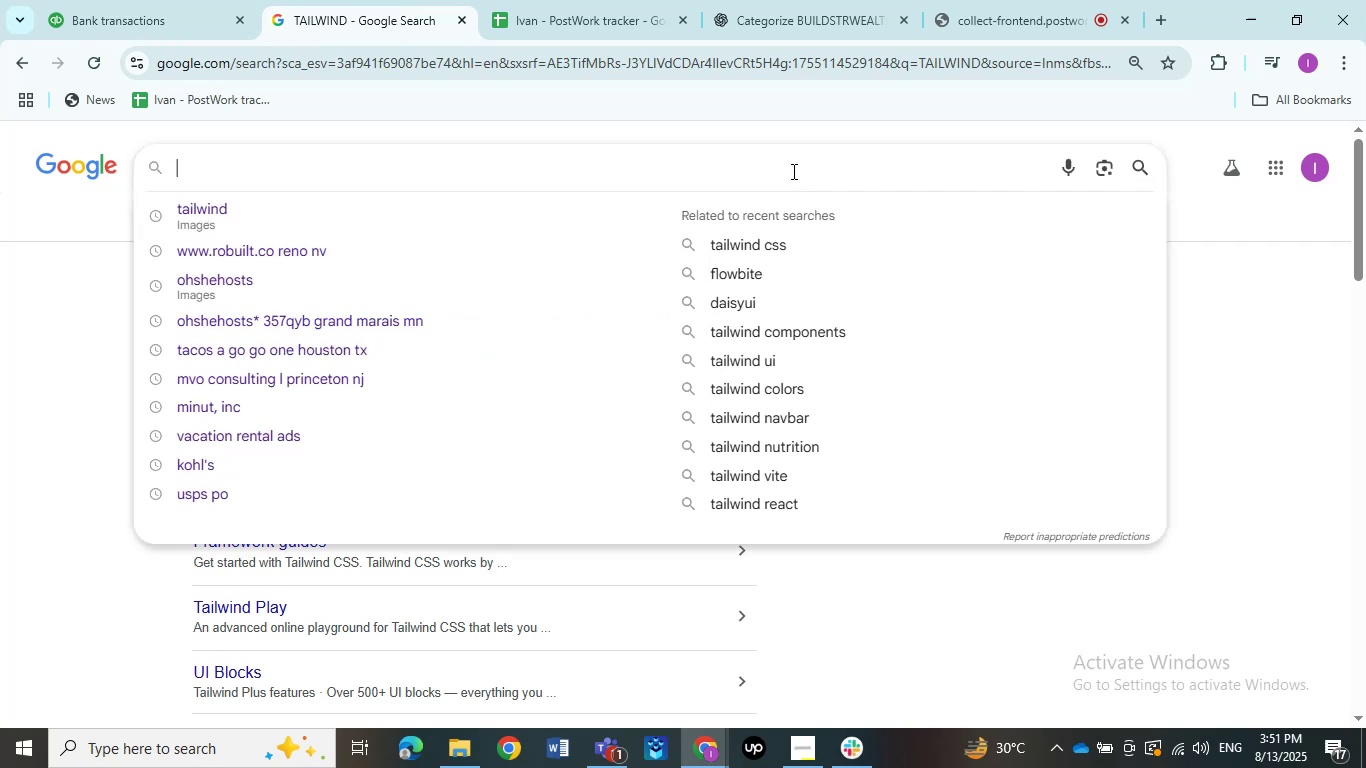 
left_click([755, 171])
 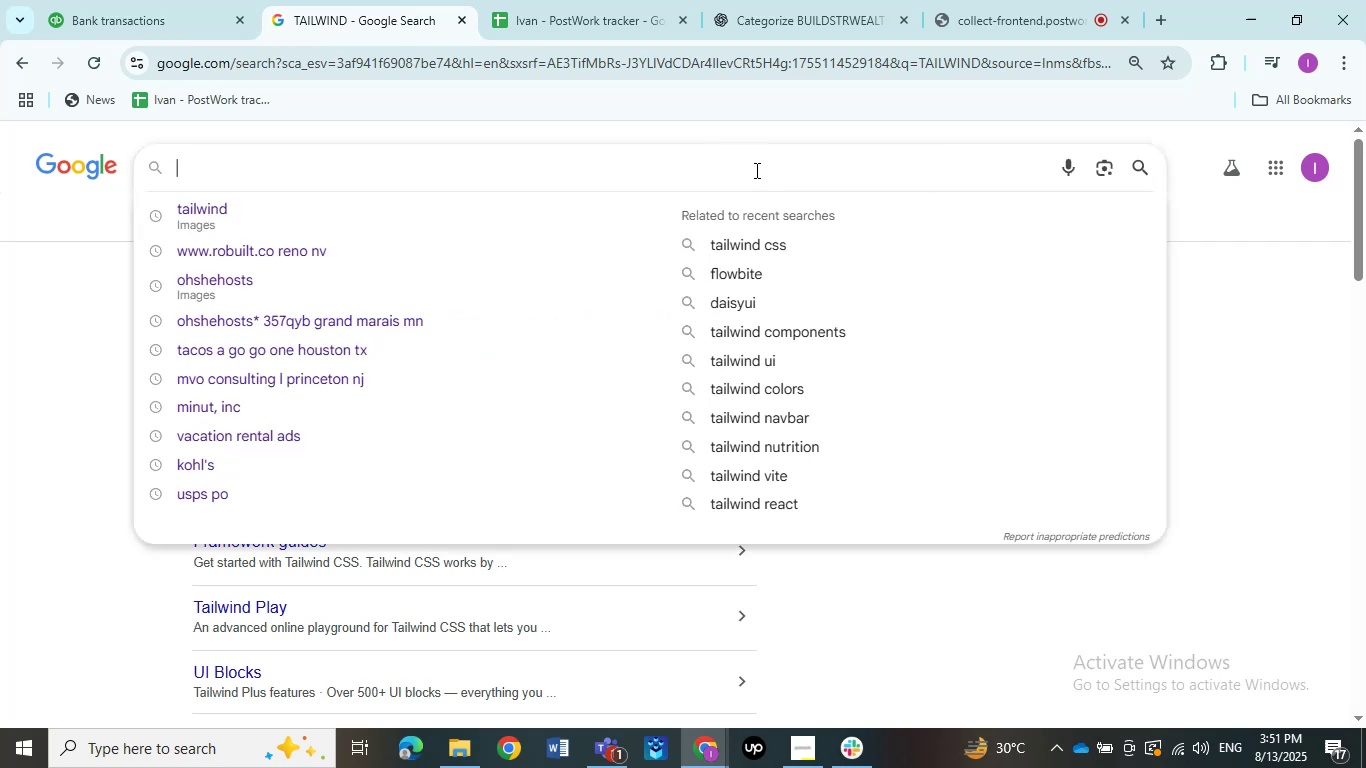 
key(Control+V)
 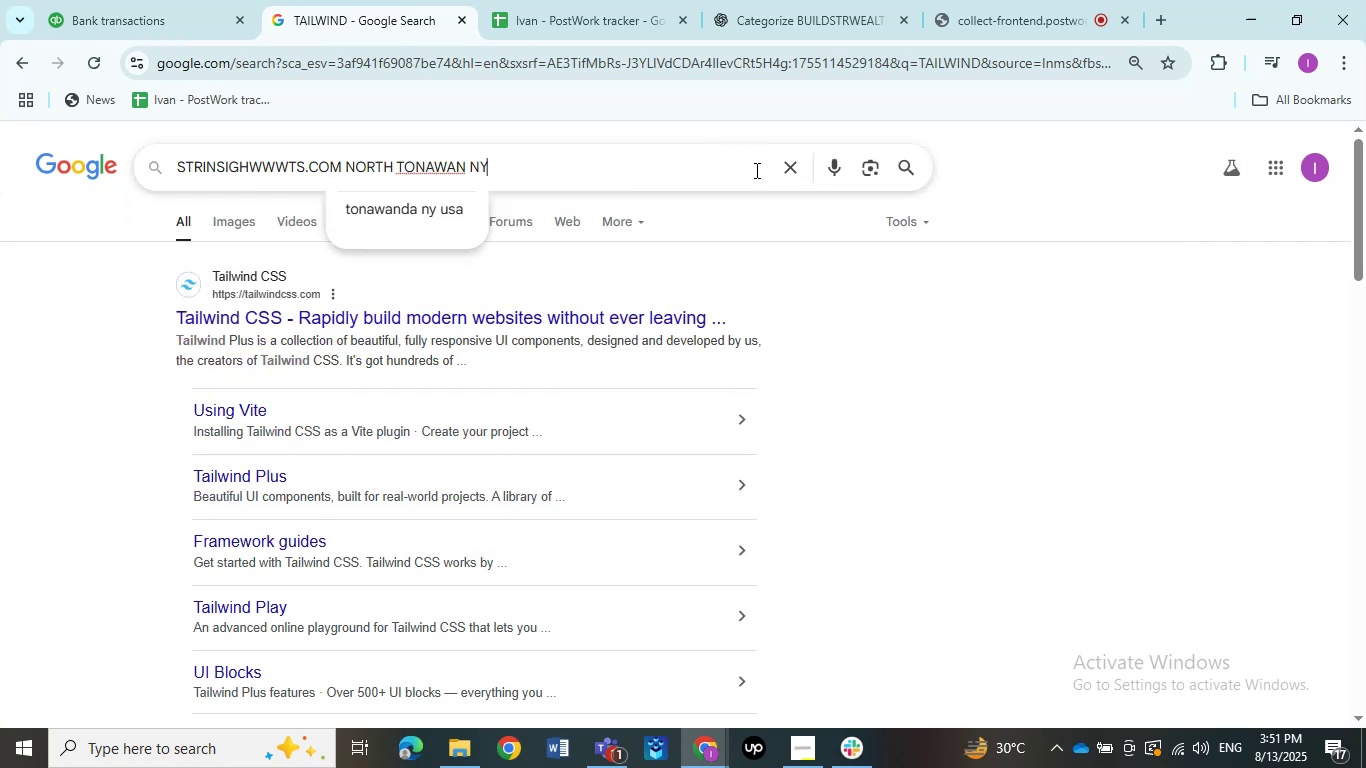 
key(NumpadEnter)
 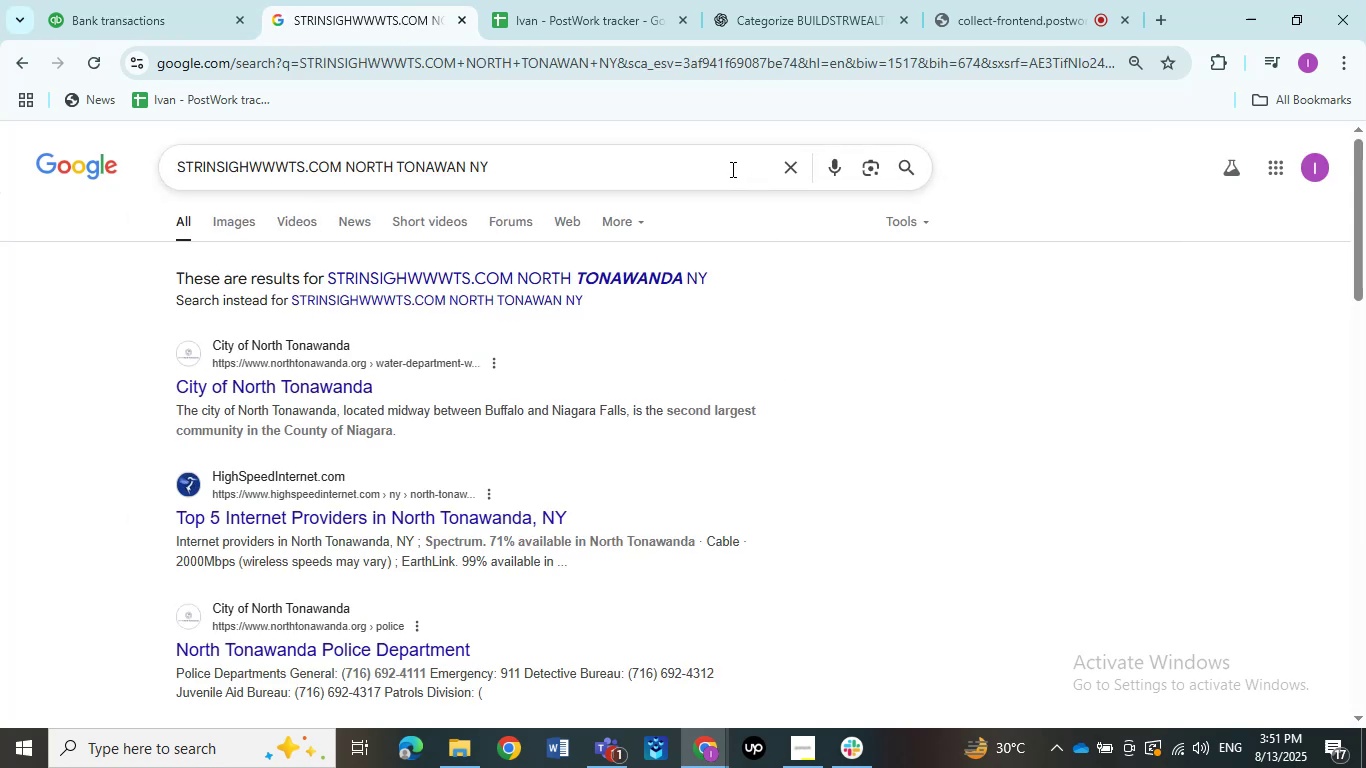 
left_click([903, 169])
 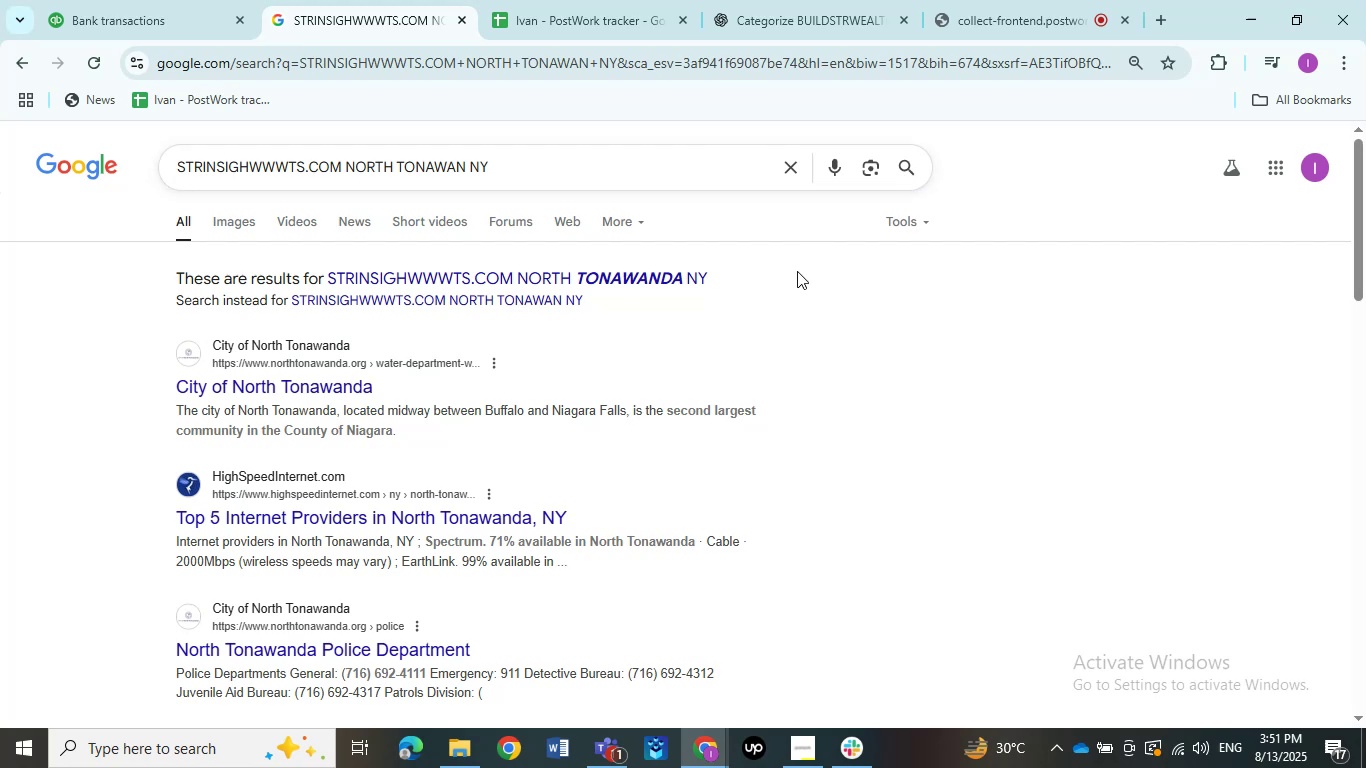 
wait(5.16)
 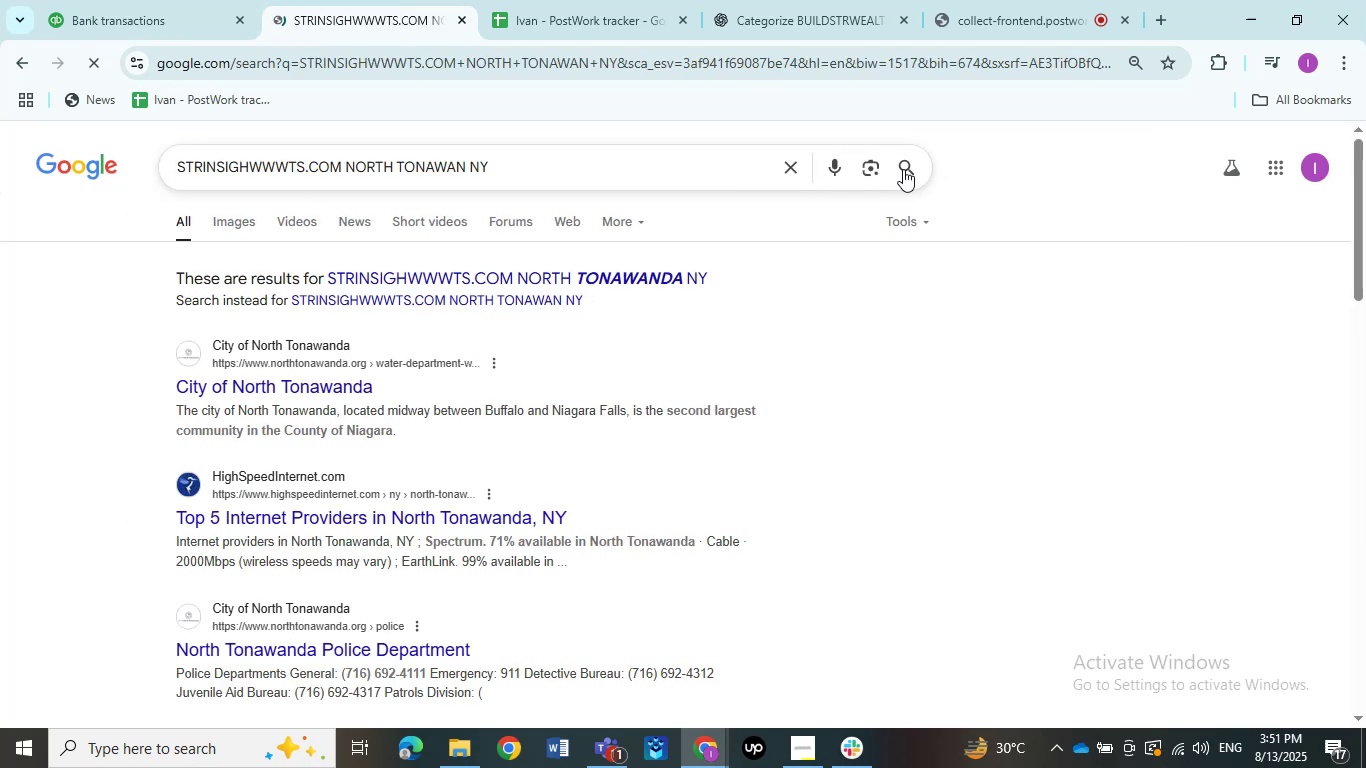 
left_click([898, 169])
 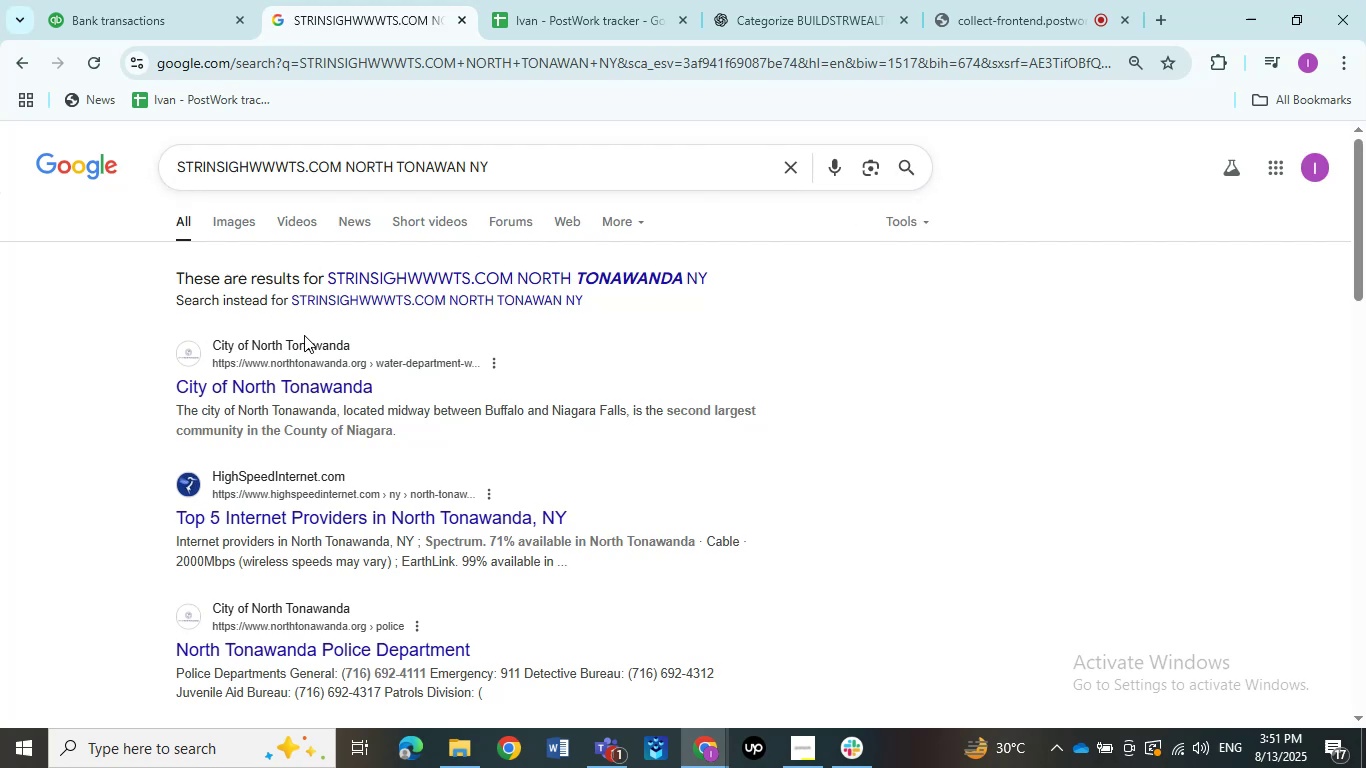 
scroll: coordinate [379, 329], scroll_direction: down, amount: 1.0
 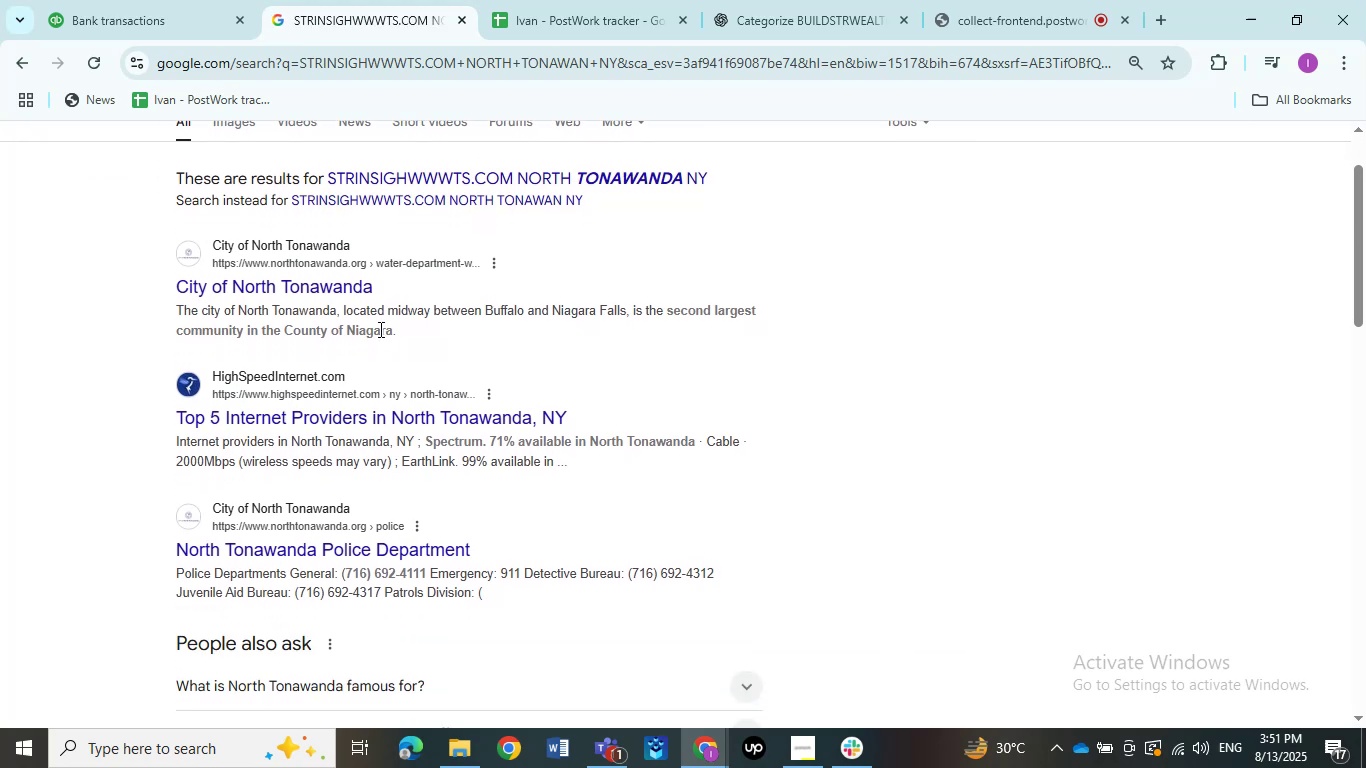 
scroll: coordinate [379, 329], scroll_direction: up, amount: 1.0
 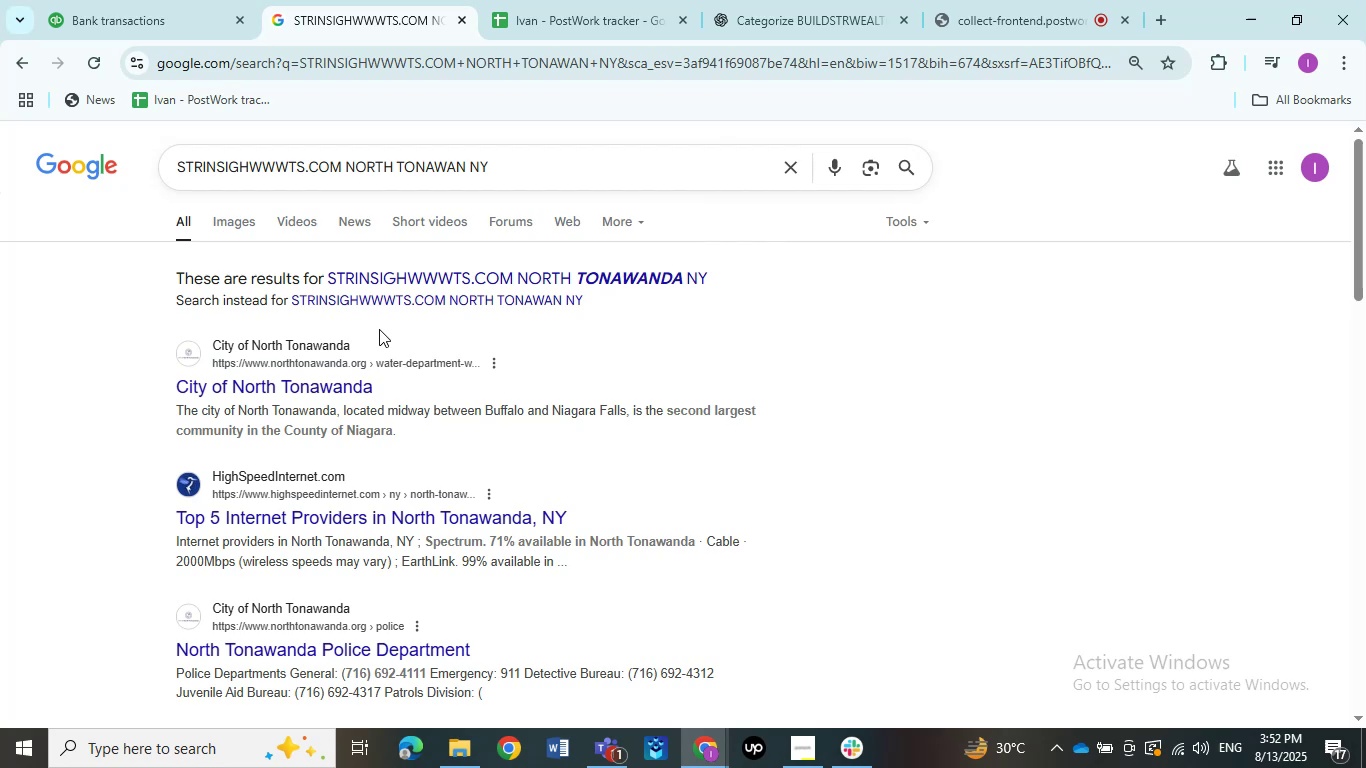 
wait(34.63)
 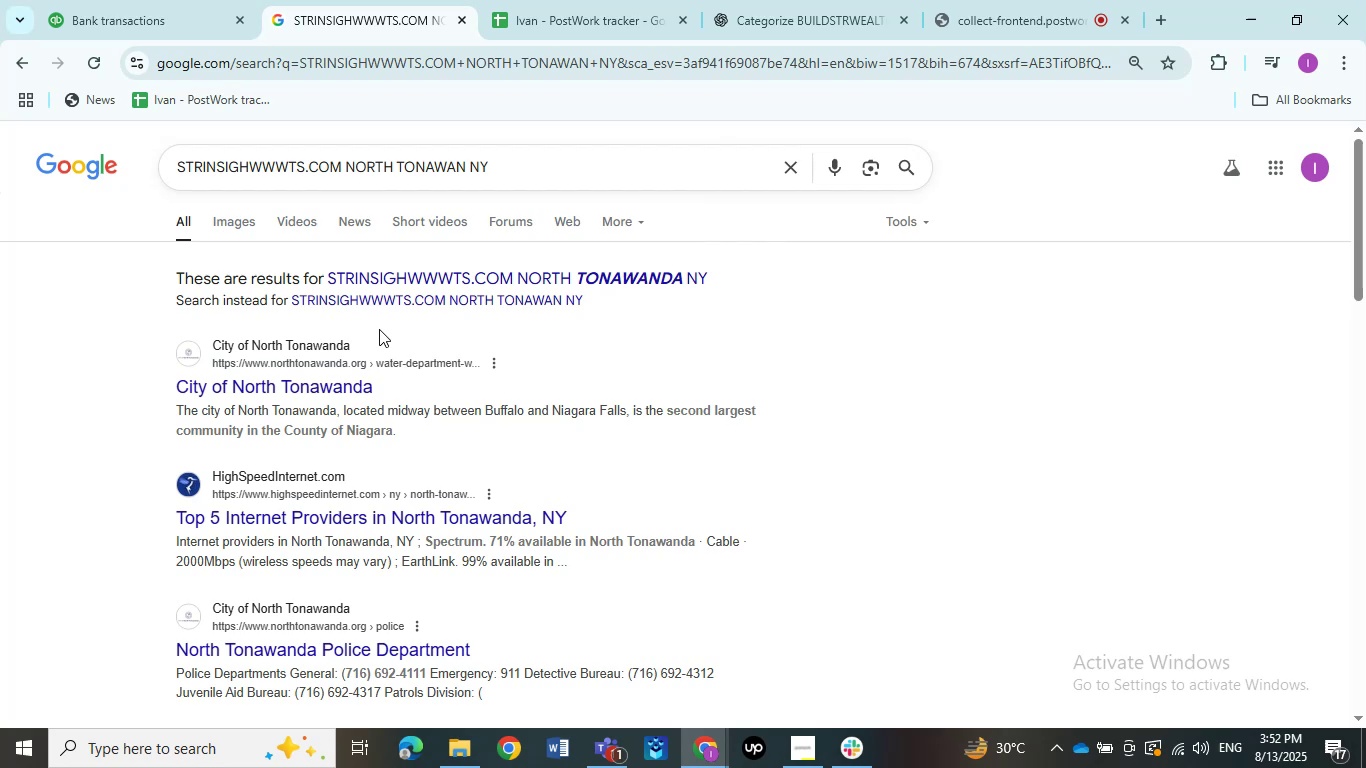 
scroll: coordinate [367, 357], scroll_direction: down, amount: 1.0
 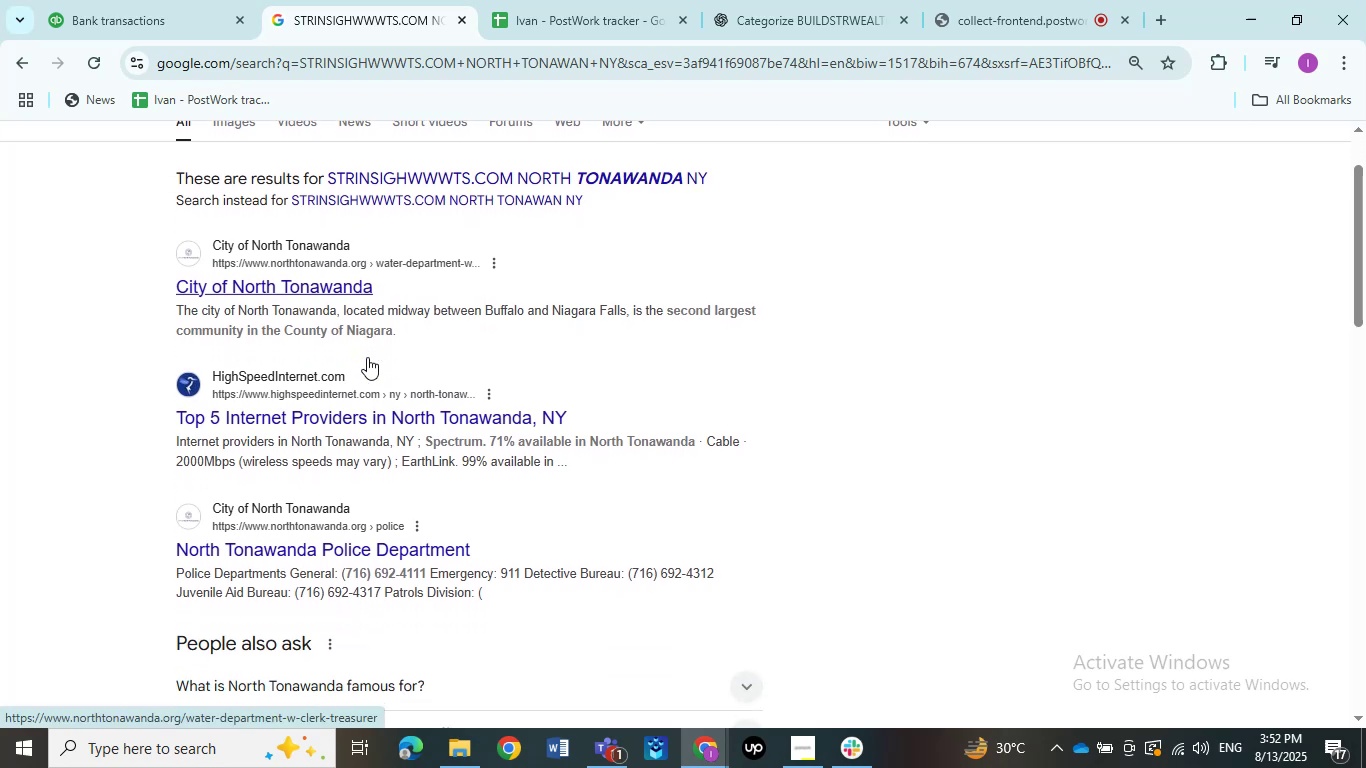 
scroll: coordinate [367, 357], scroll_direction: up, amount: 1.0
 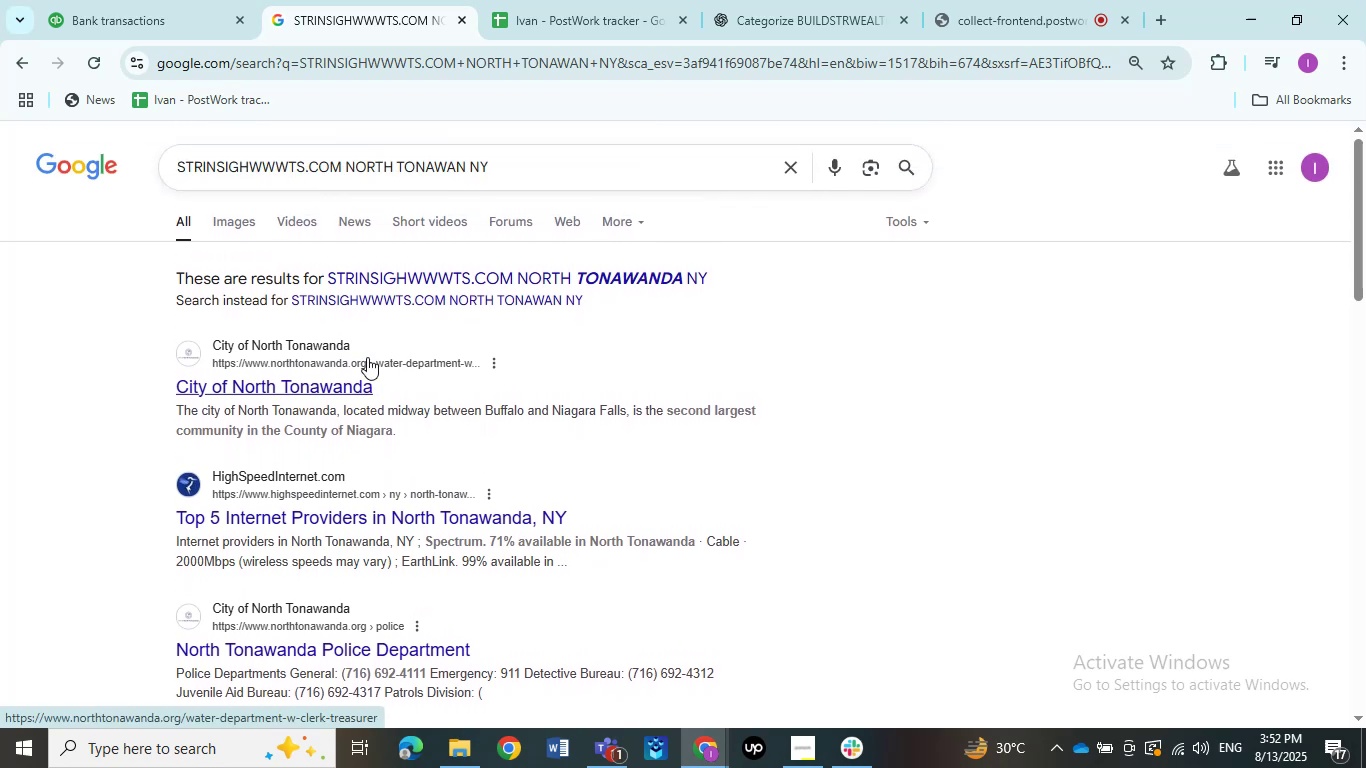 